 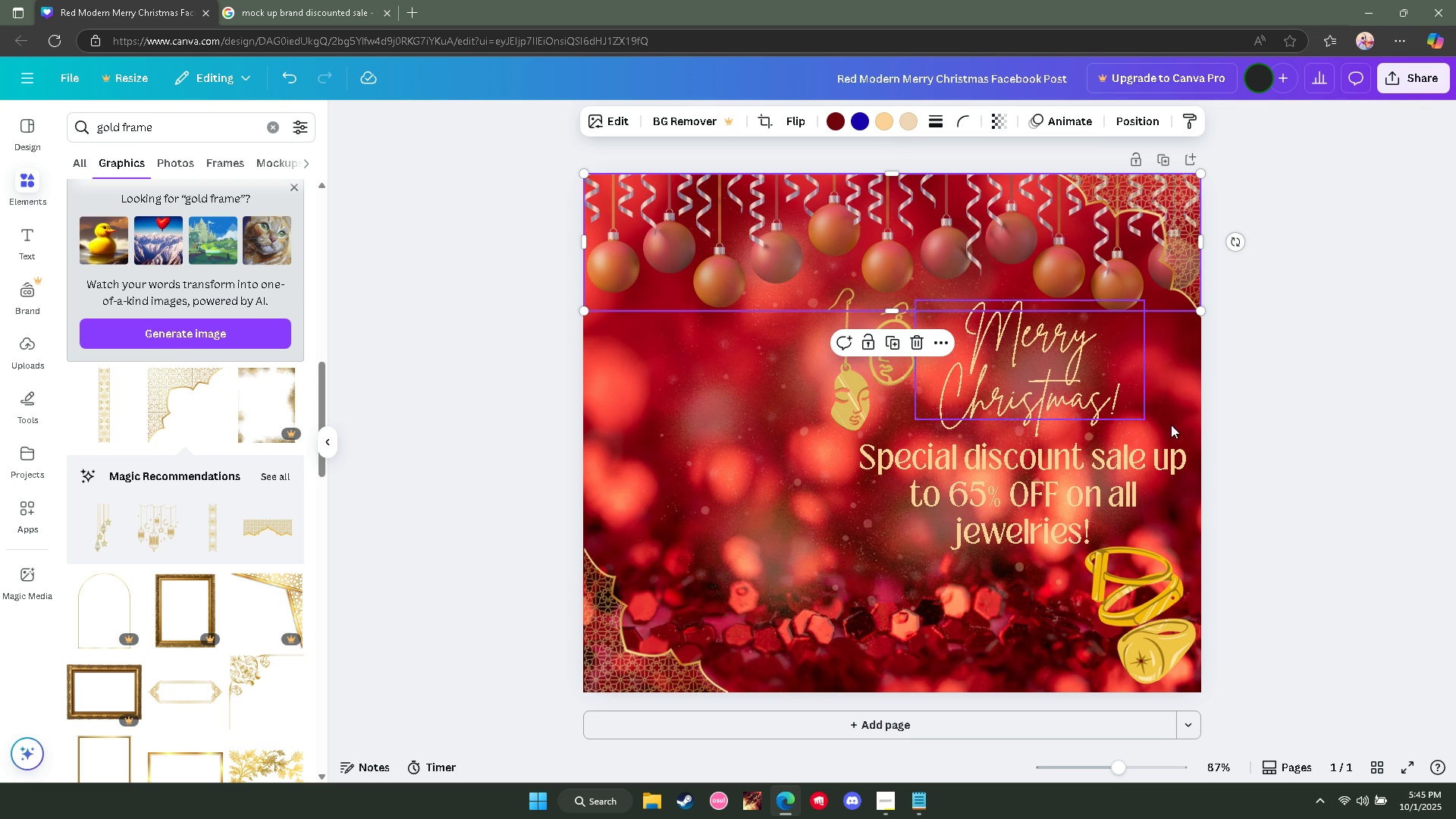 
left_click([1321, 428])
 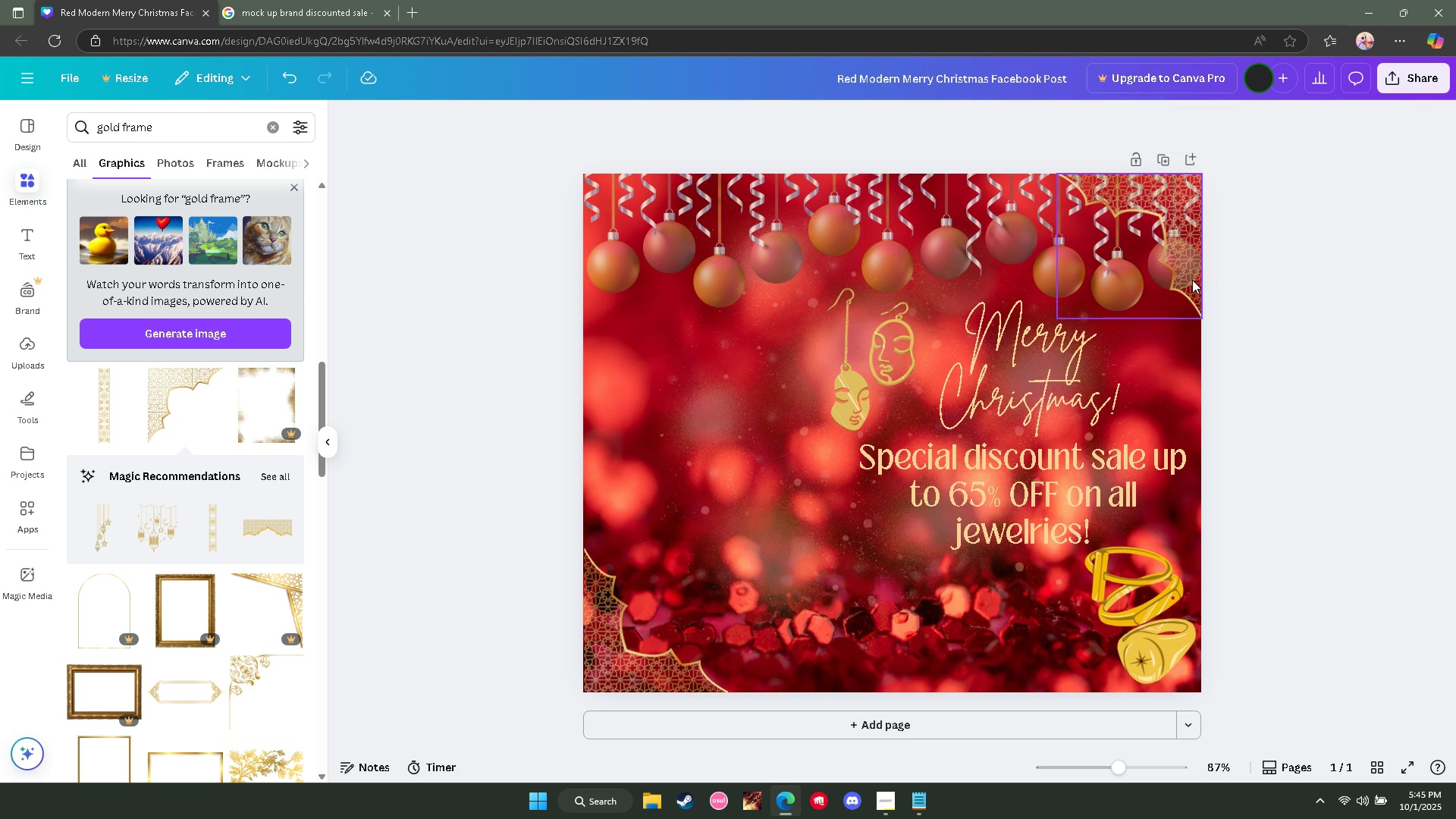 
mouse_move([884, 241])
 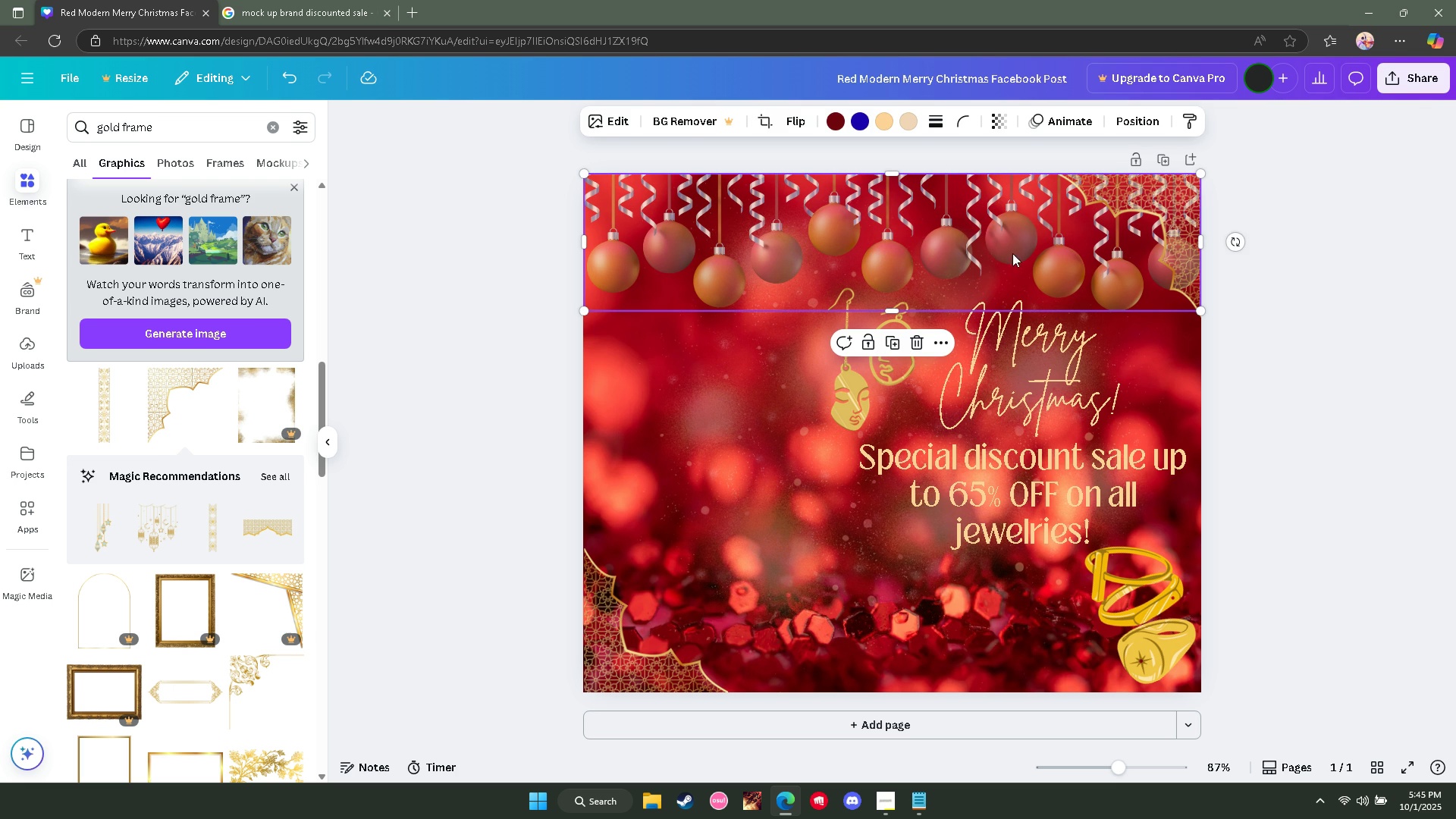 
left_click([1187, 247])
 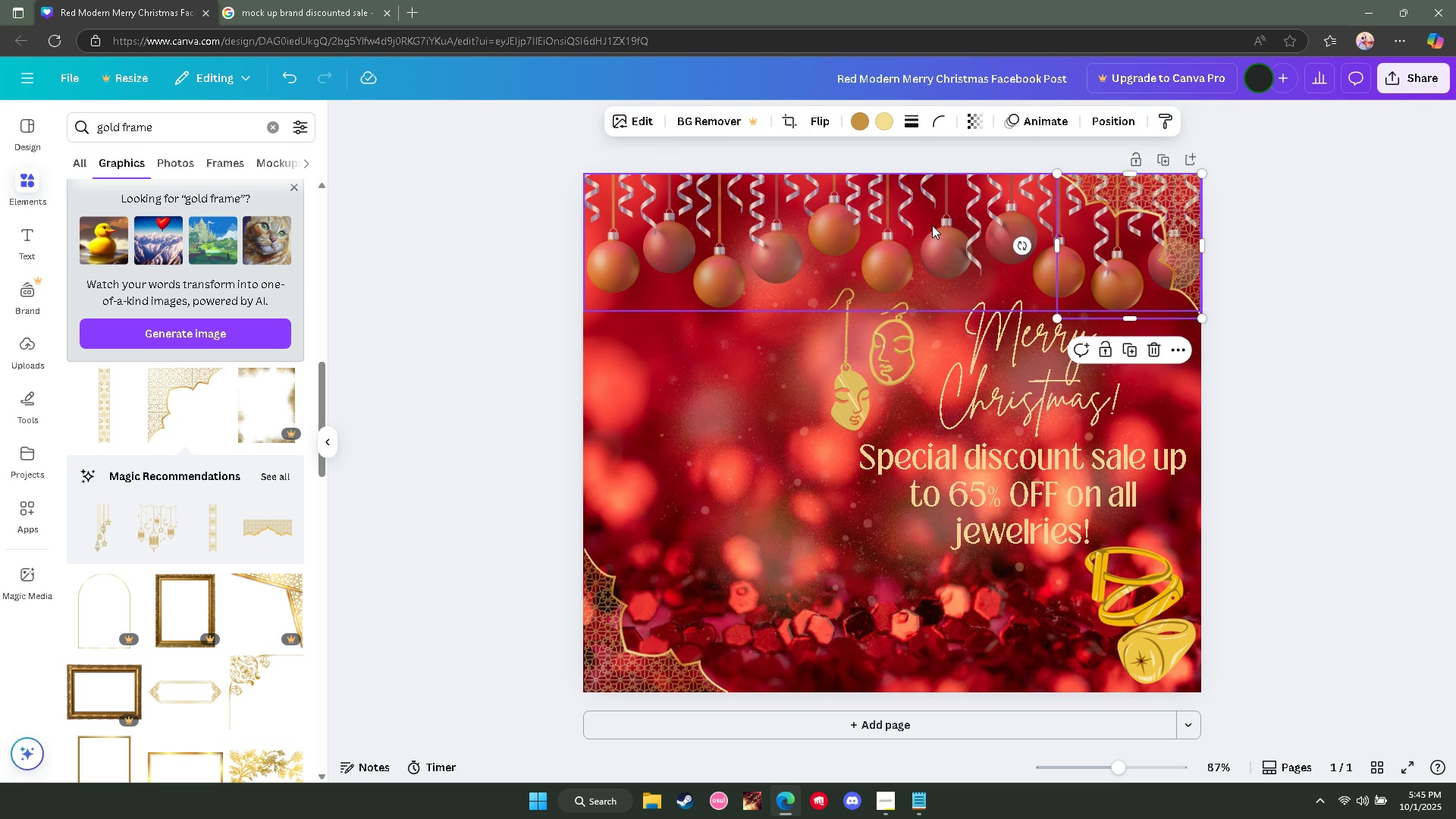 
left_click([450, 317])
 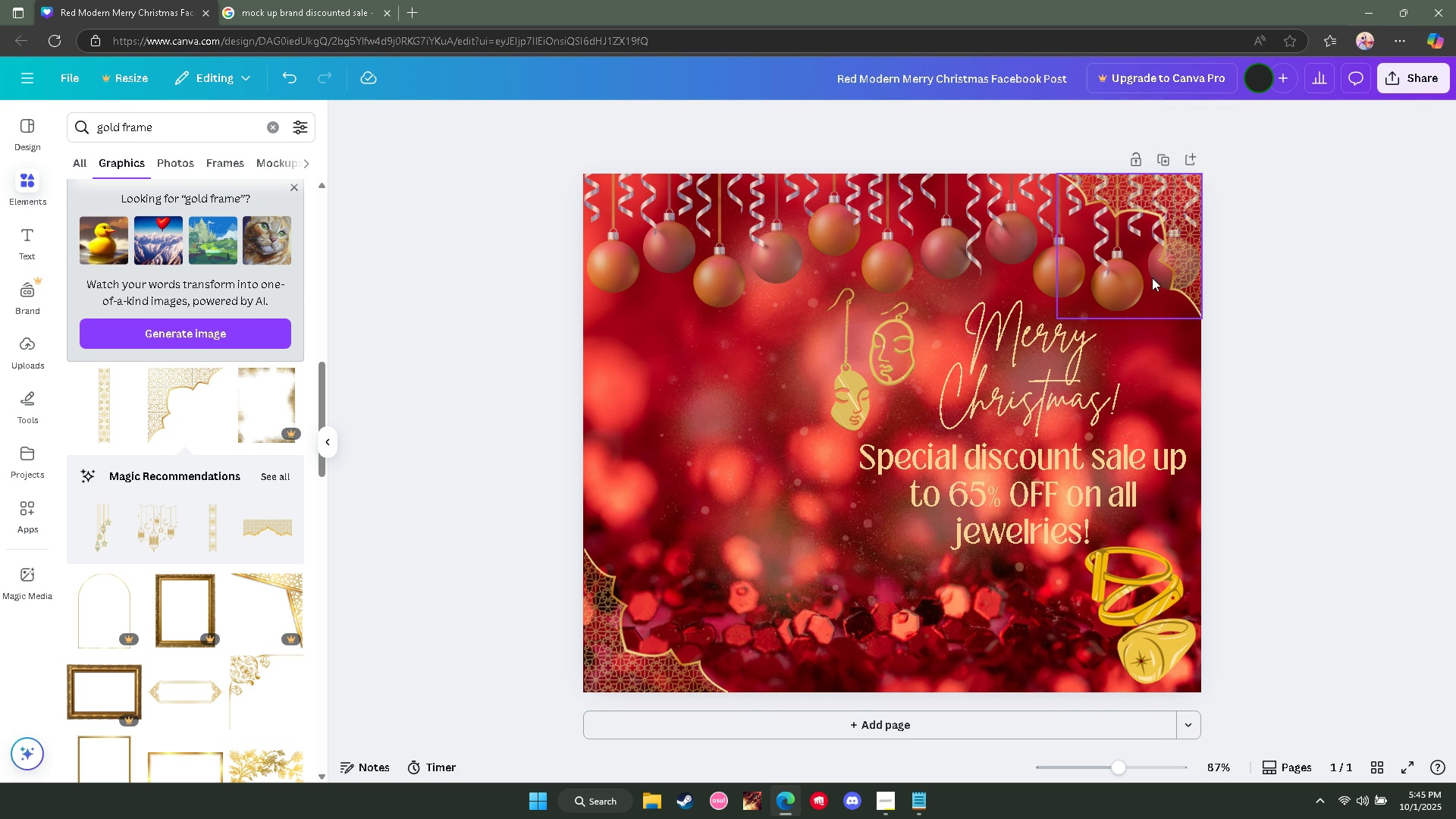 
left_click([1183, 251])
 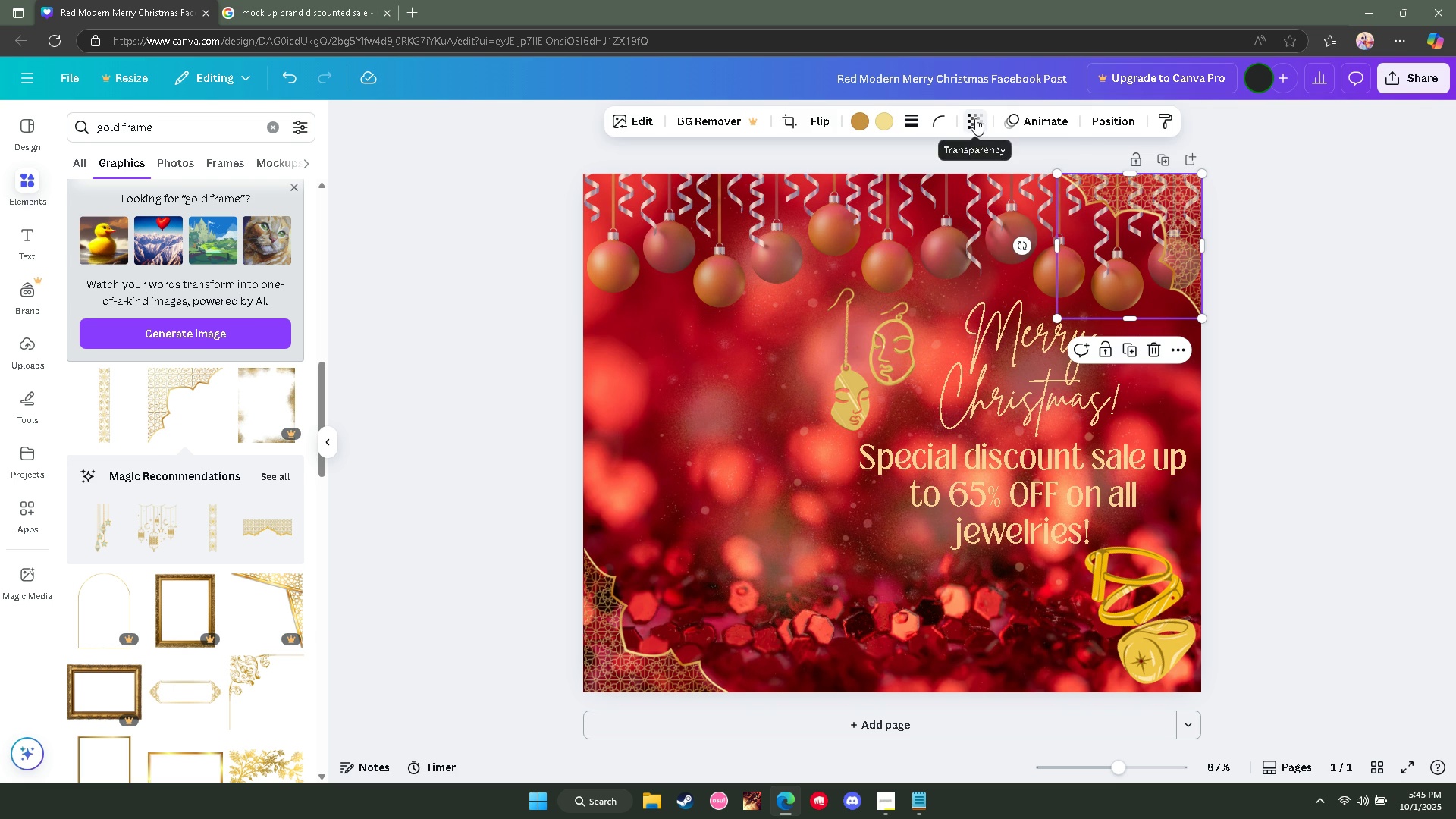 
left_click([975, 118])
 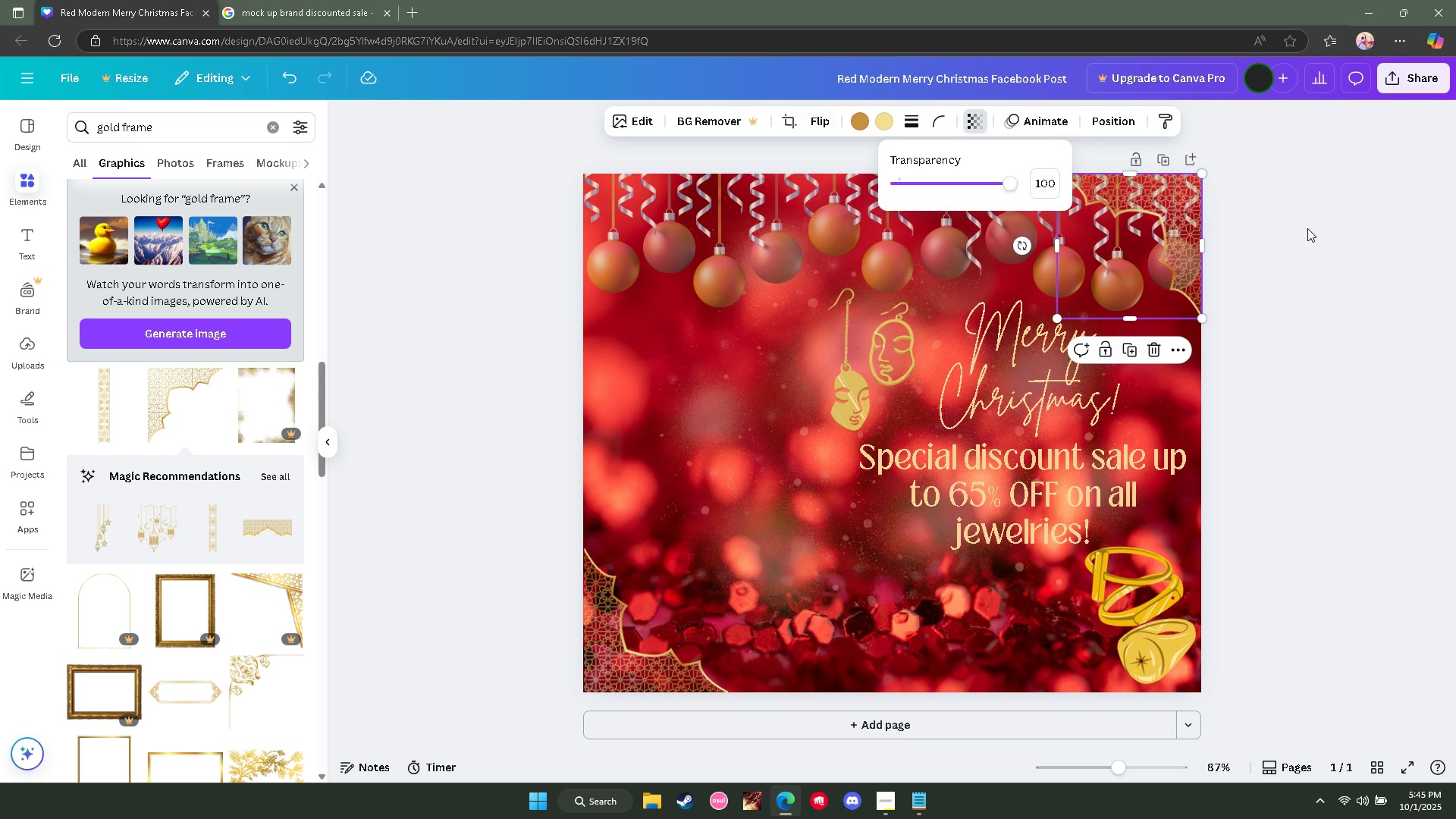 
left_click([1307, 228])
 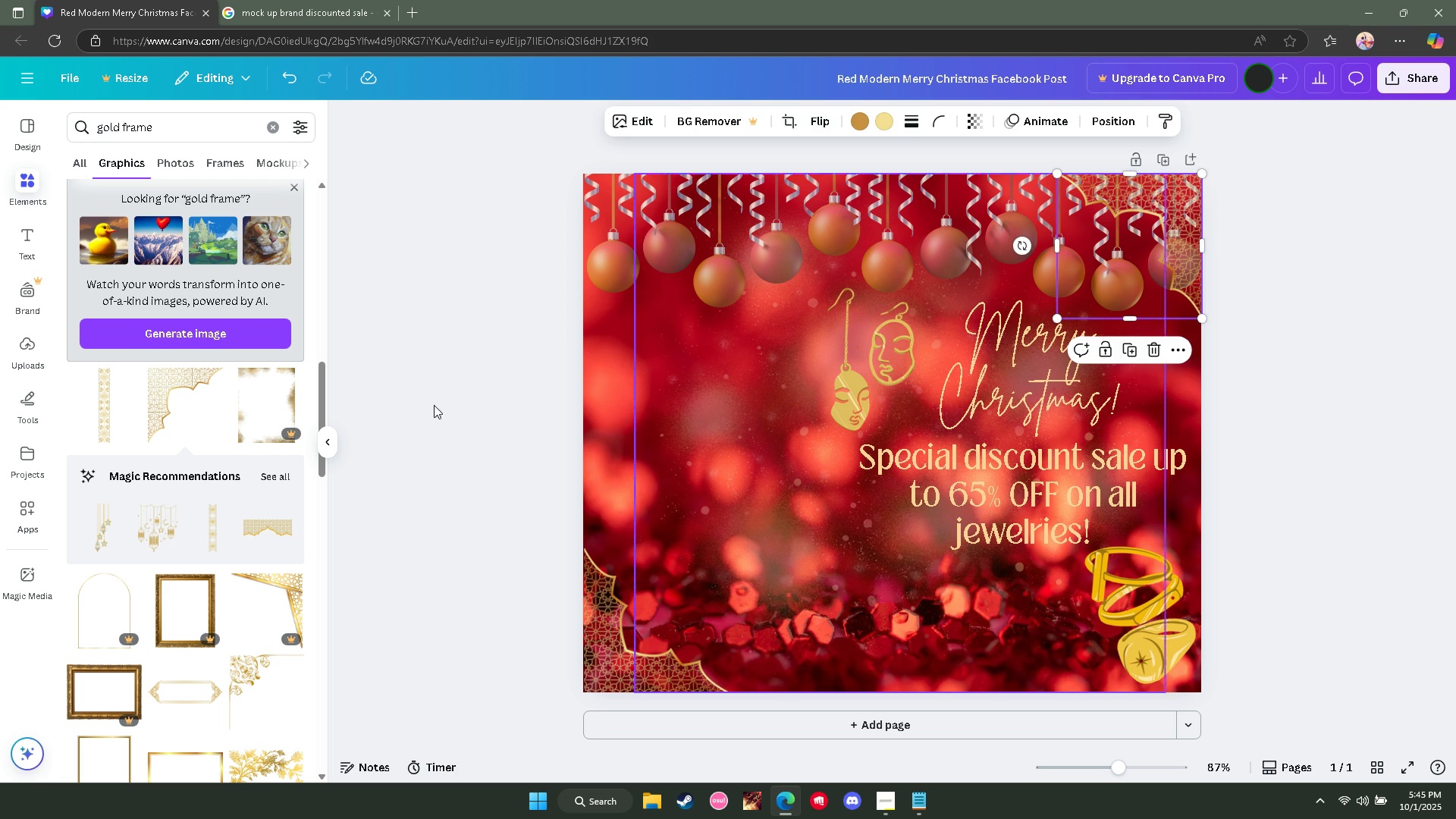 
left_click([428, 397])
 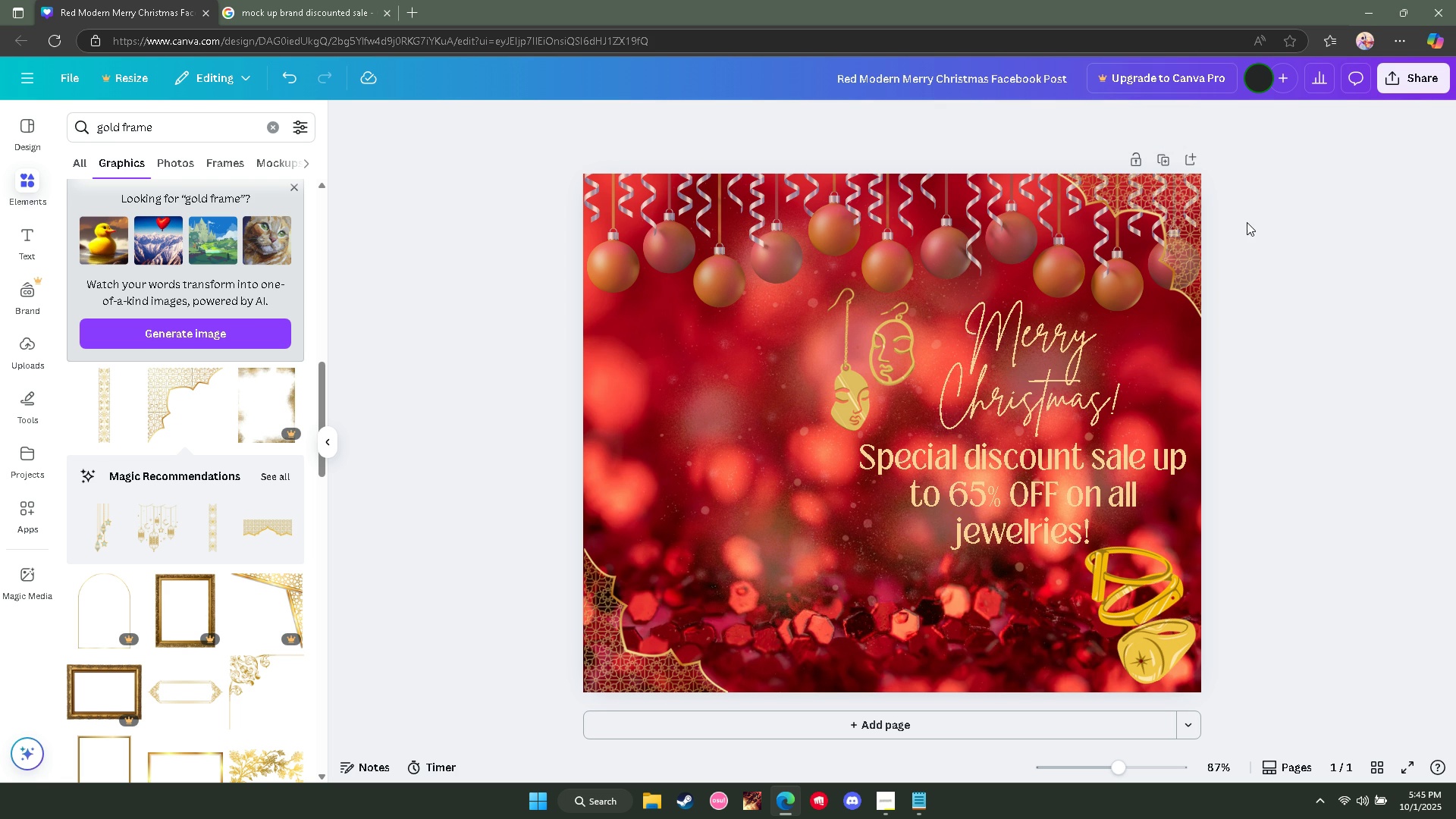 
wait(6.09)
 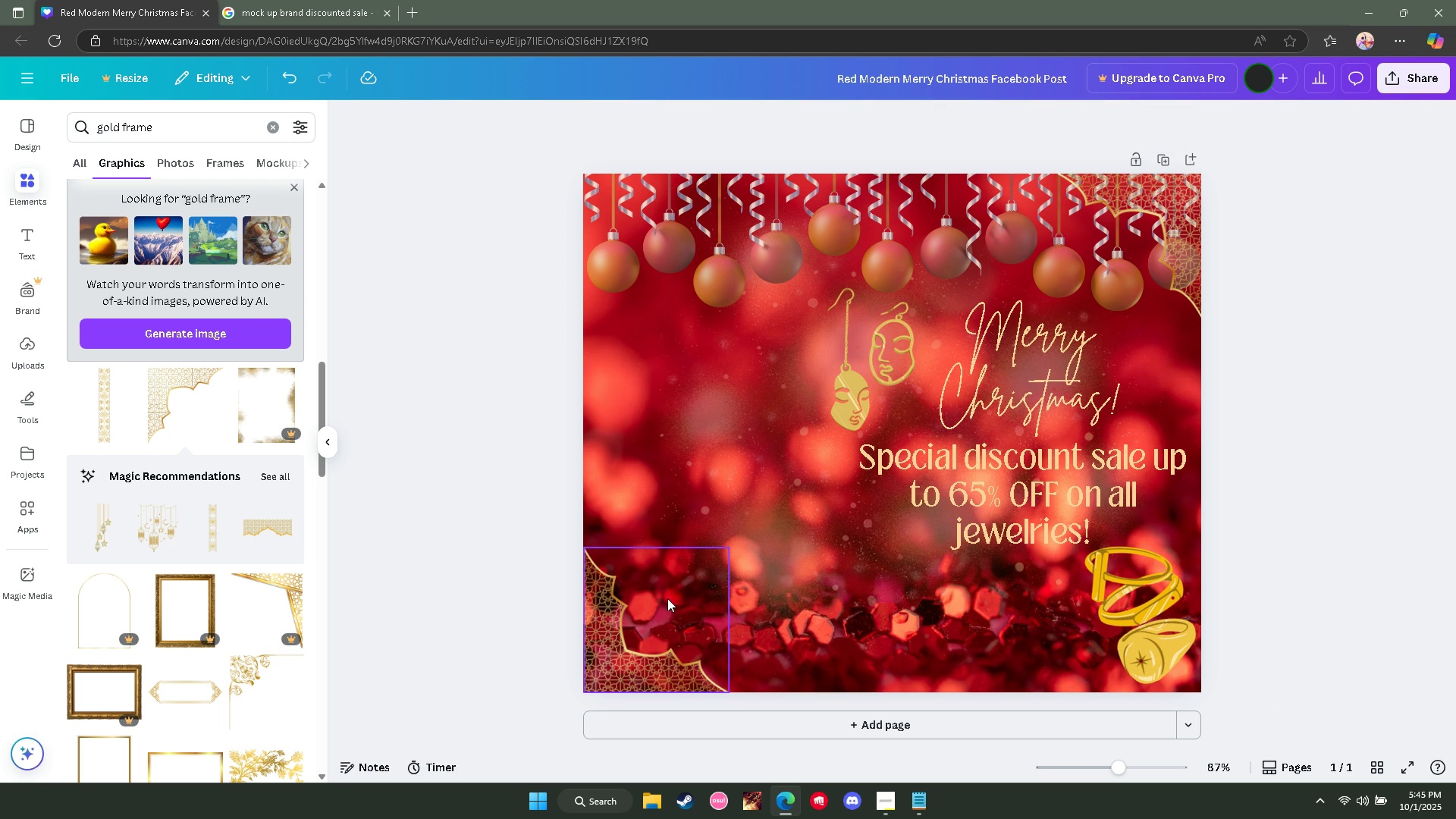 
left_click([1187, 201])
 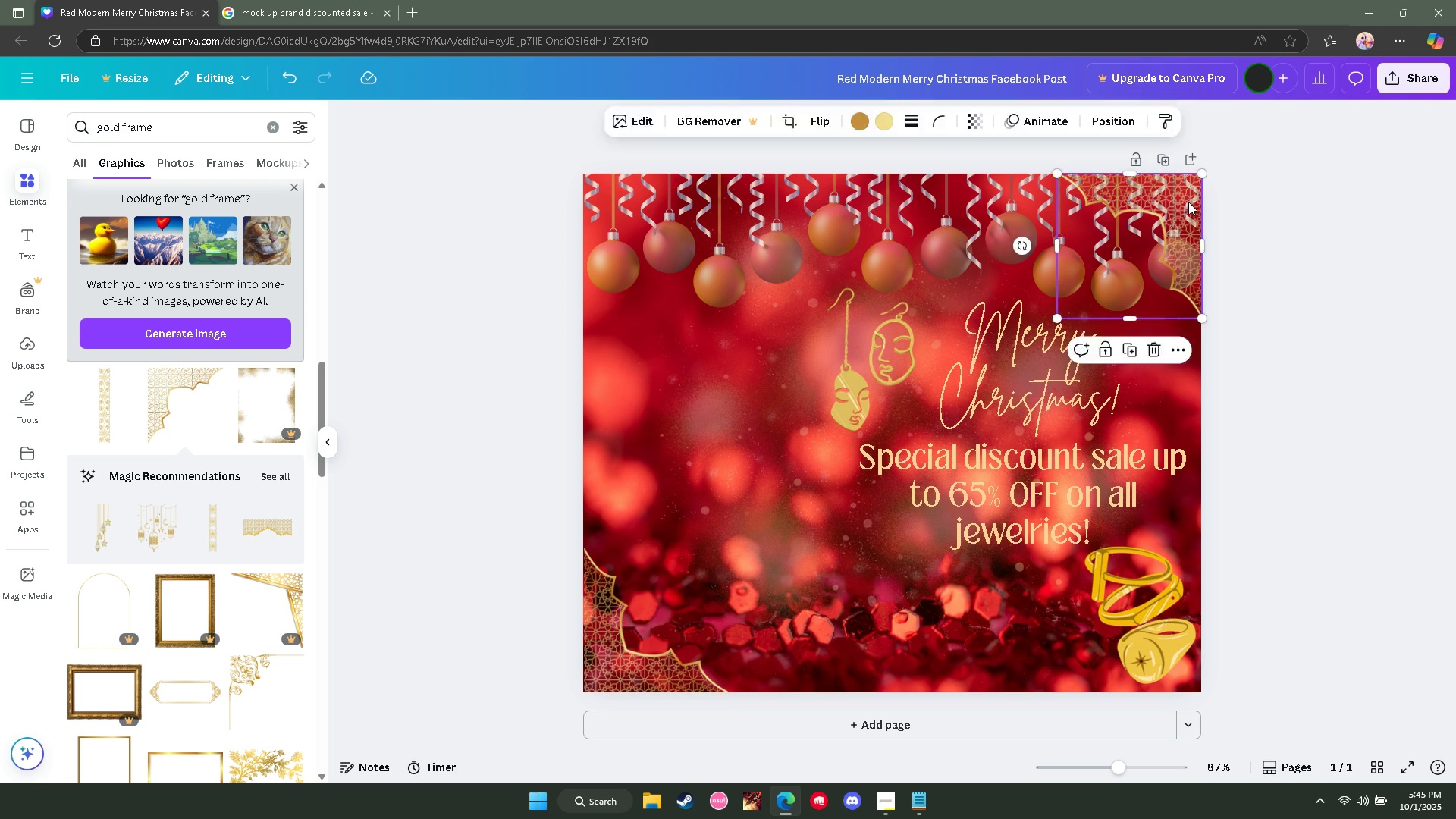 
key(Delete)
 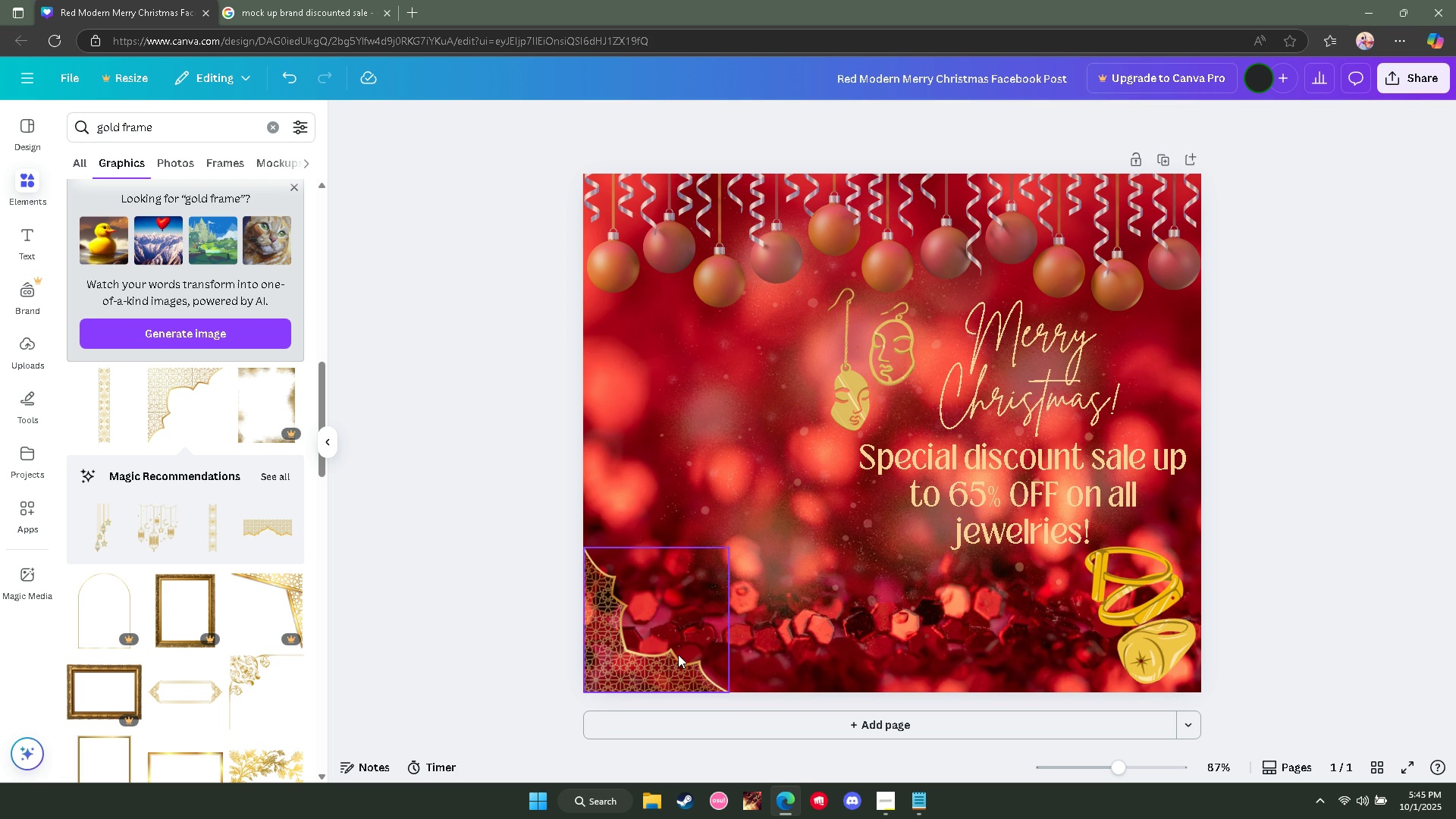 
left_click([433, 442])
 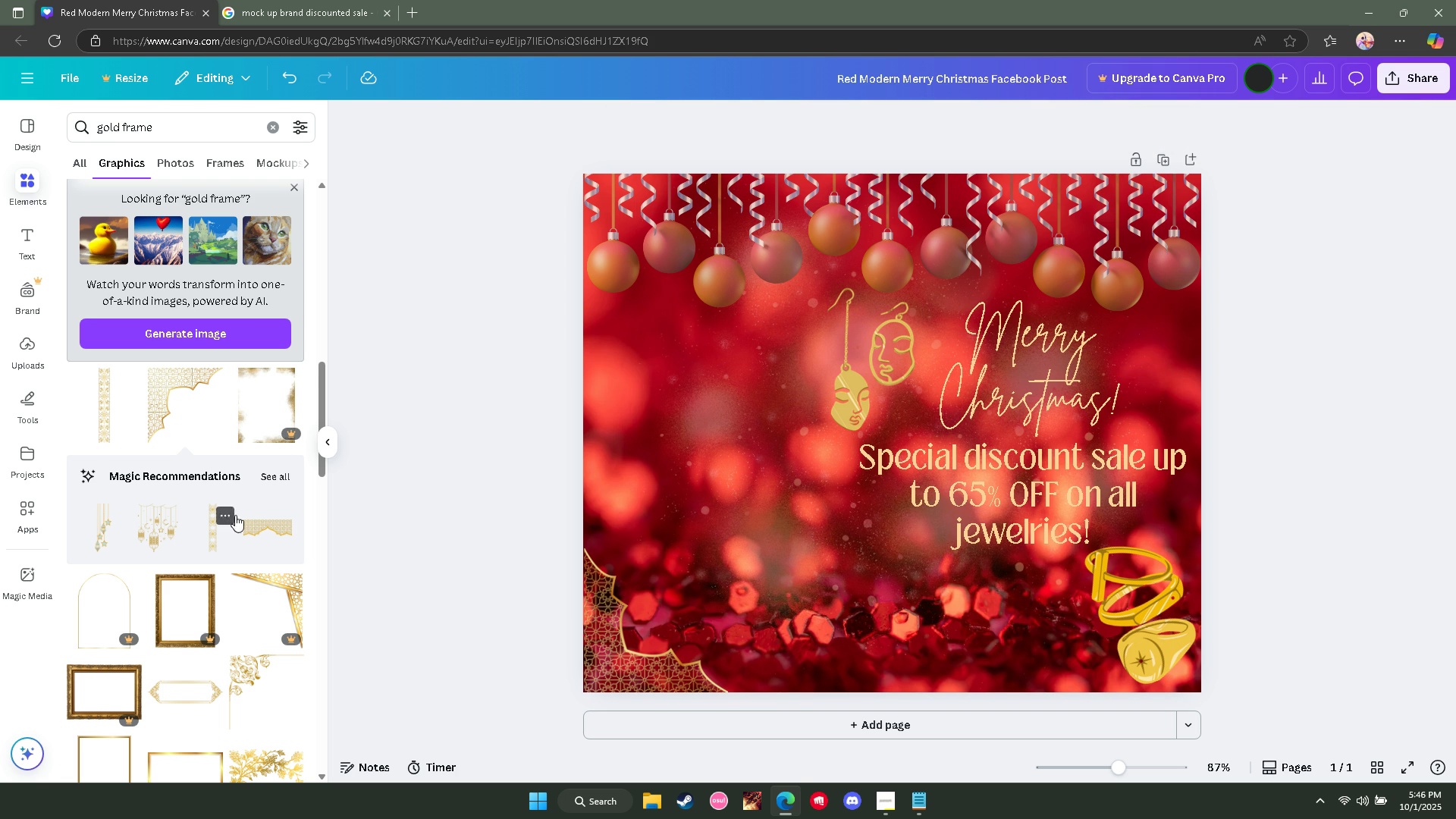 
scroll: coordinate [281, 518], scroll_direction: up, amount: 7.0
 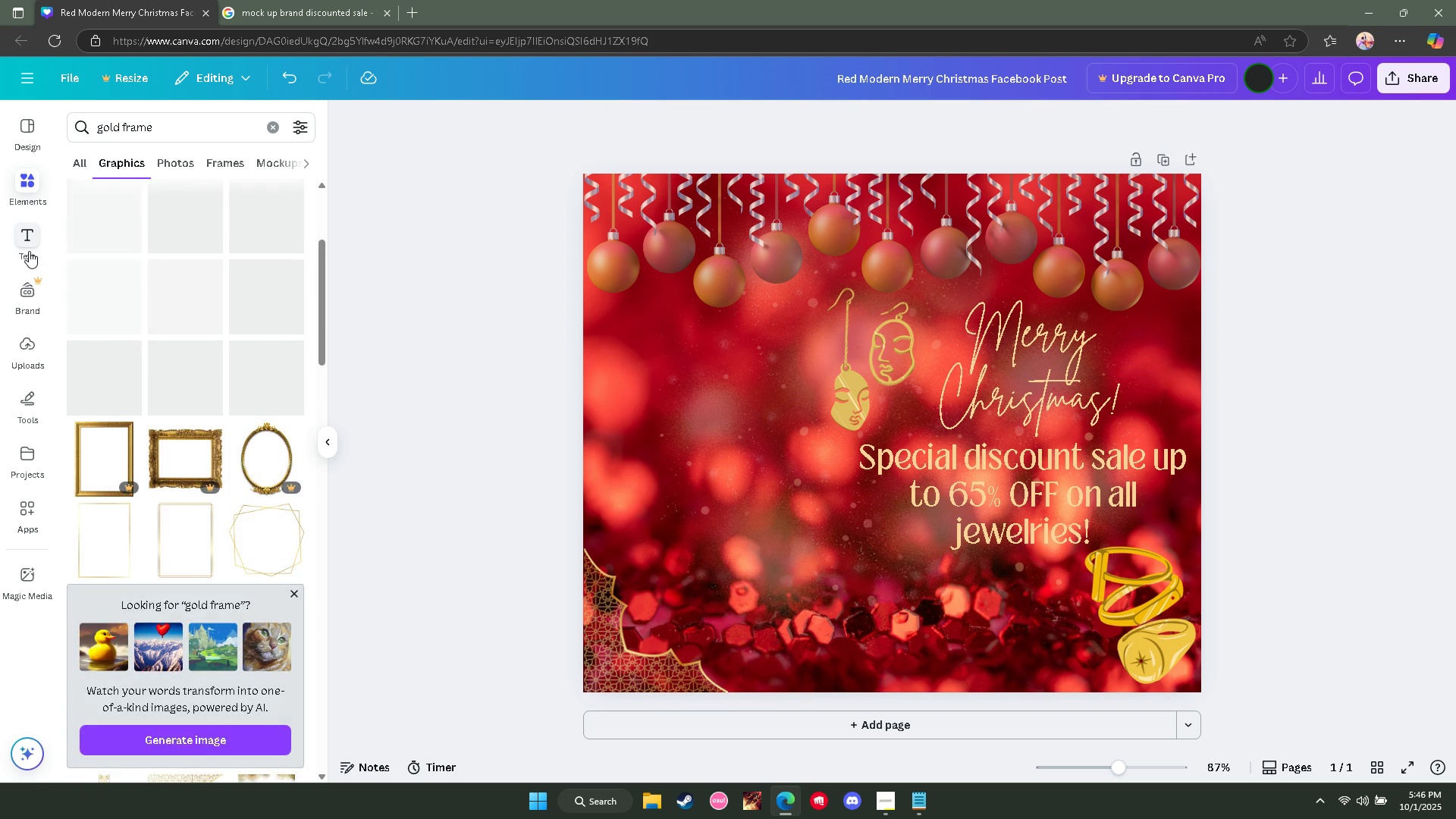 
left_click([29, 251])
 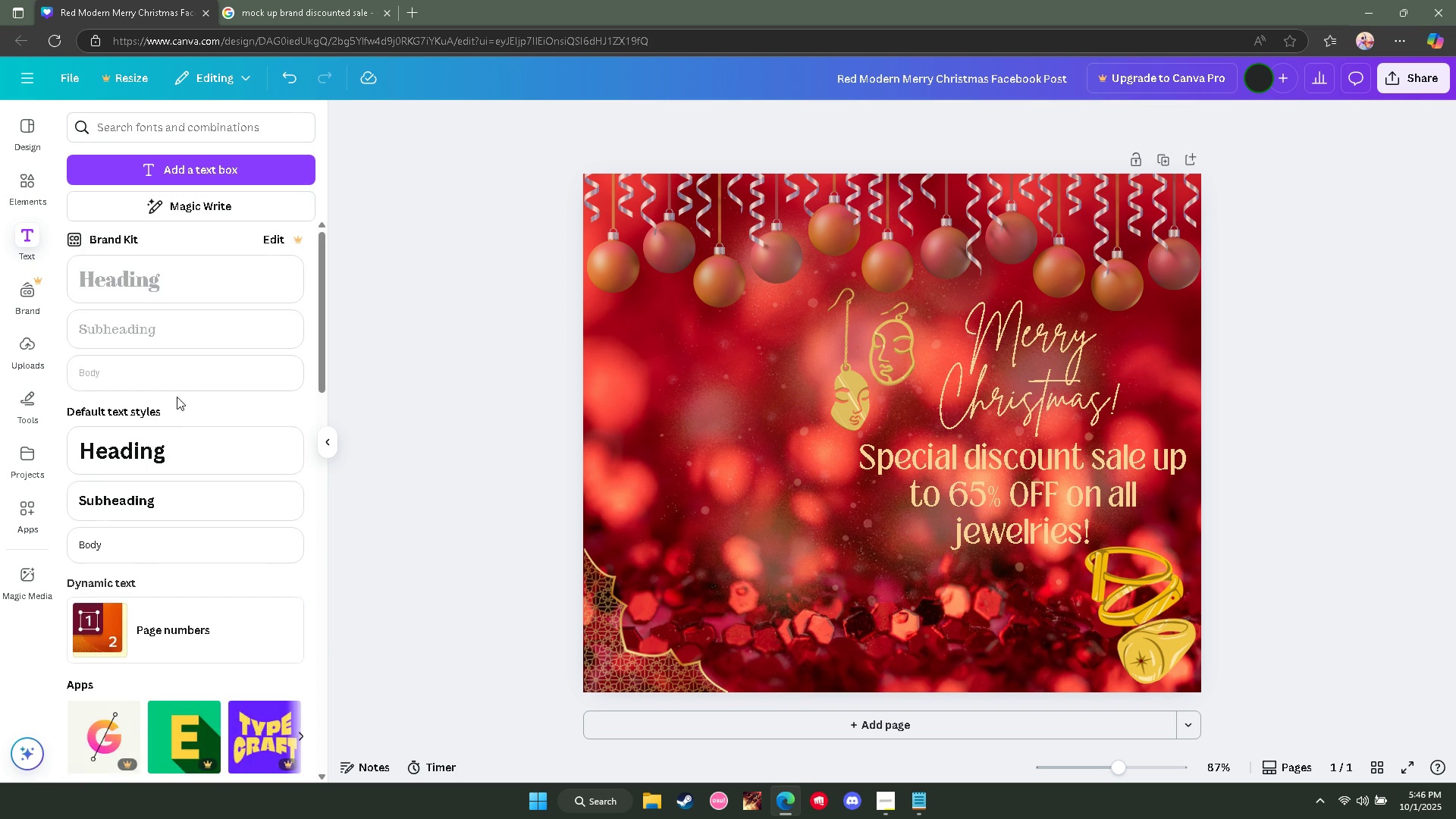 
scroll: coordinate [247, 494], scroll_direction: down, amount: 19.0
 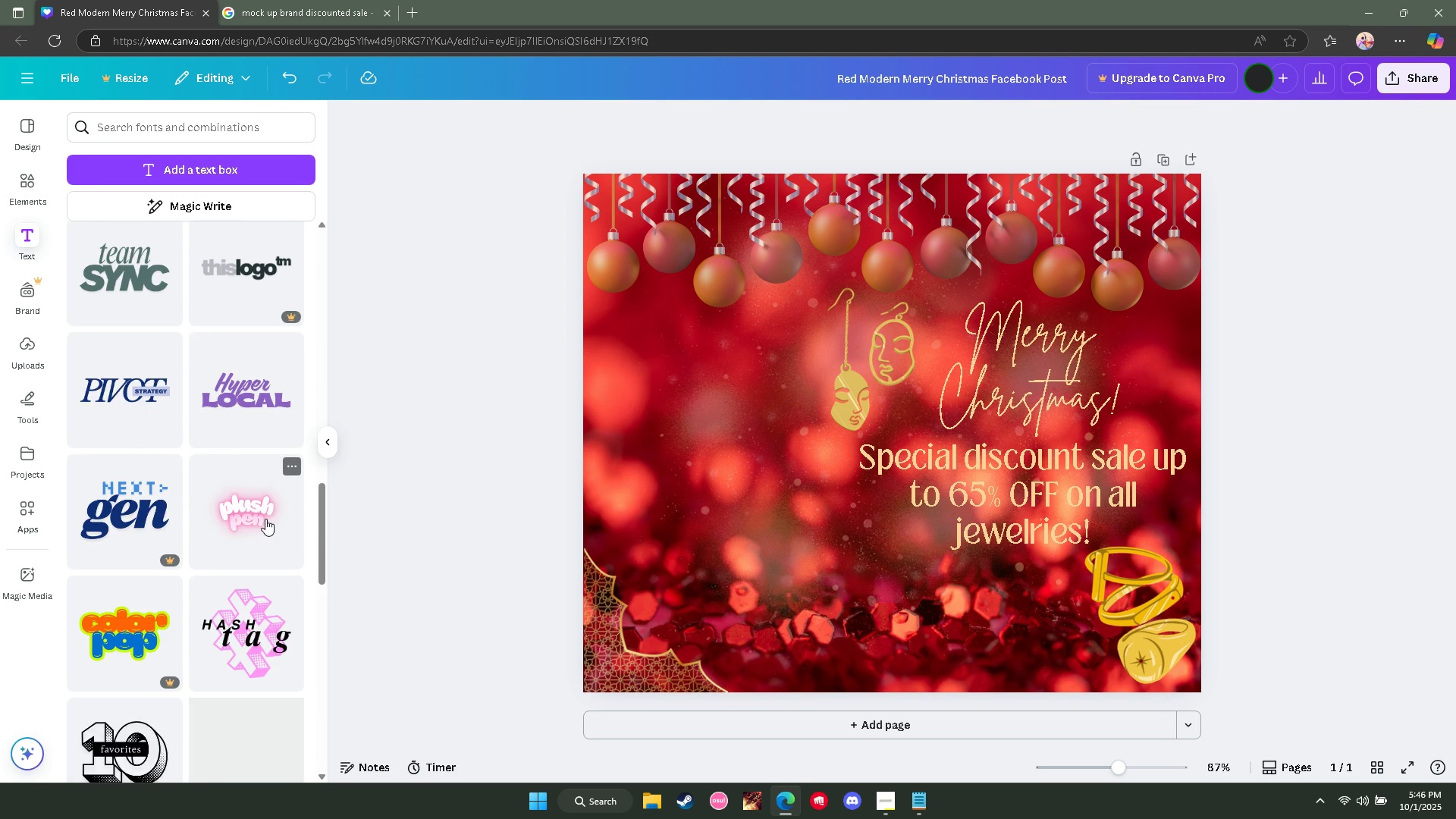 
scroll: coordinate [265, 520], scroll_direction: up, amount: 20.0
 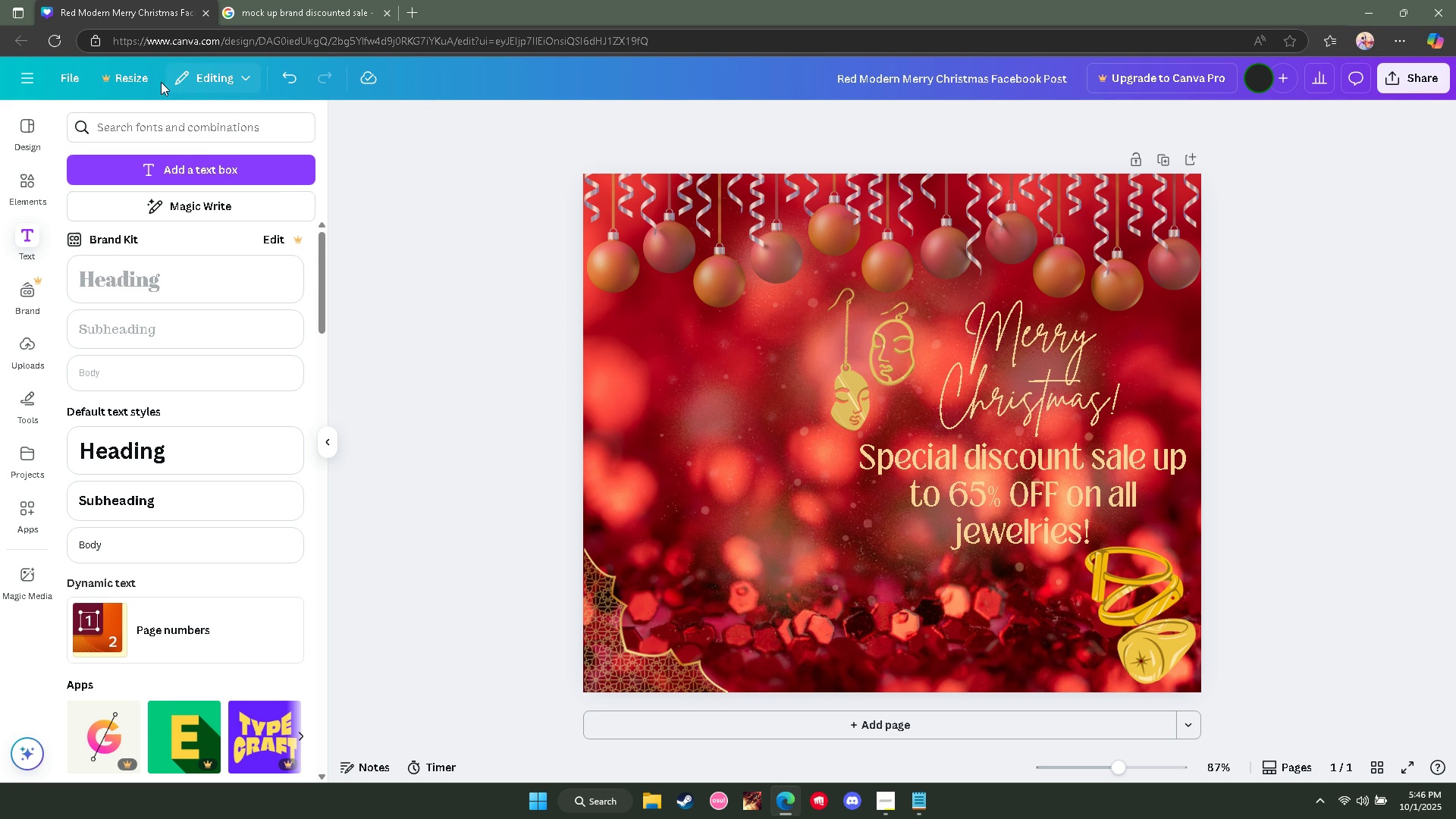 
left_click([168, 128])
 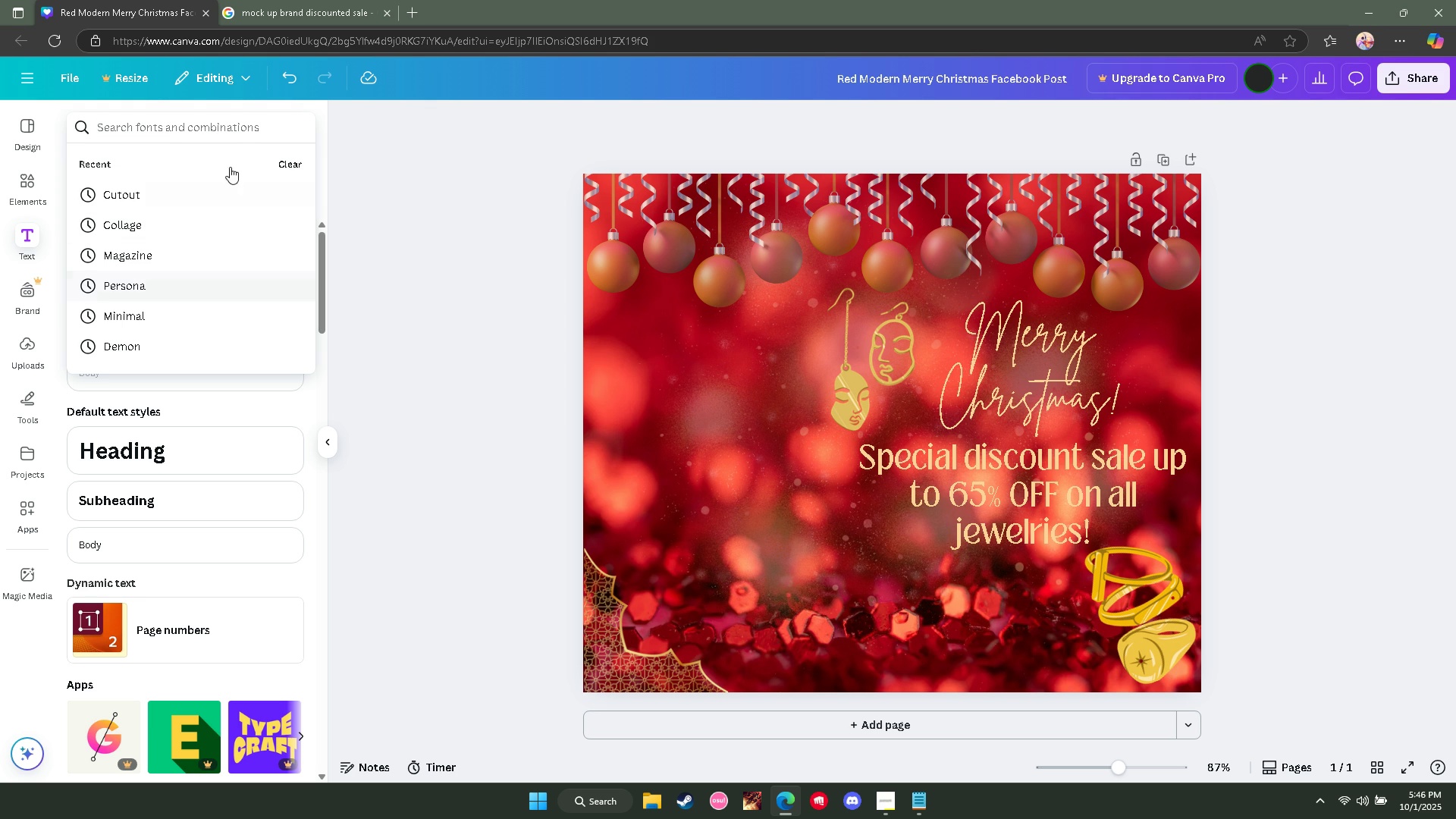 
left_click([227, 121])
 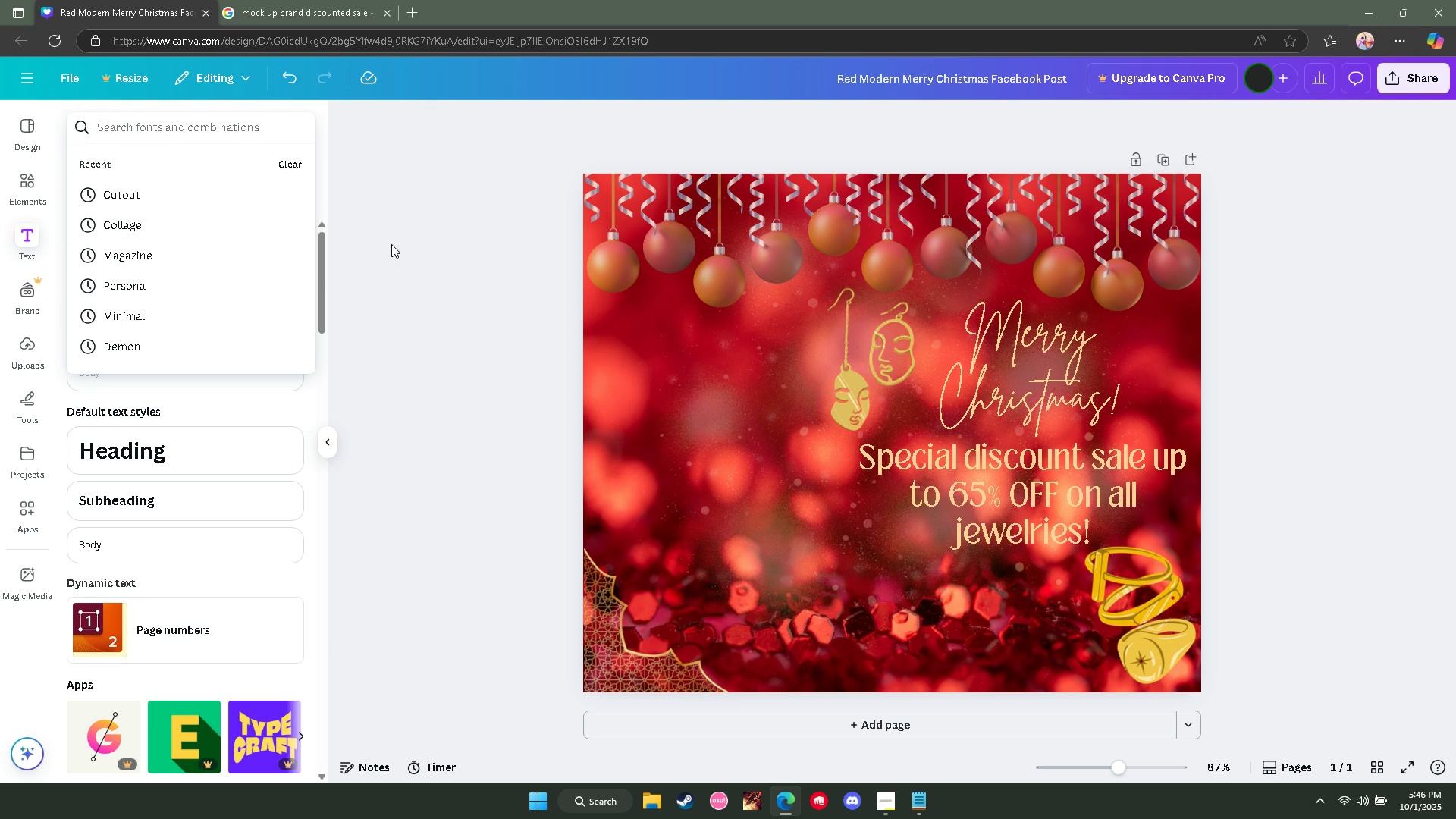 
left_click([391, 244])
 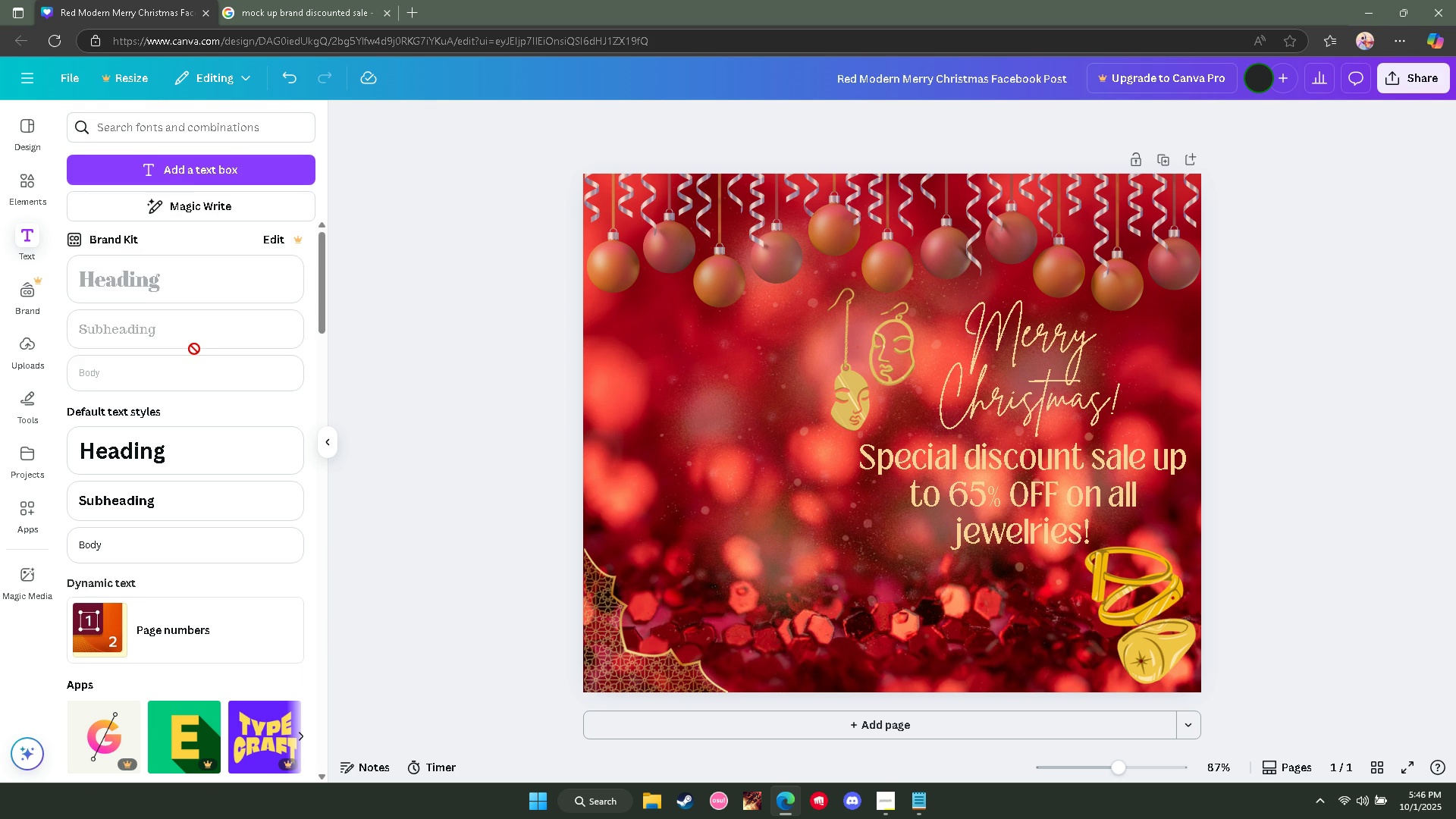 
scroll: coordinate [194, 349], scroll_direction: down, amount: 1.0
 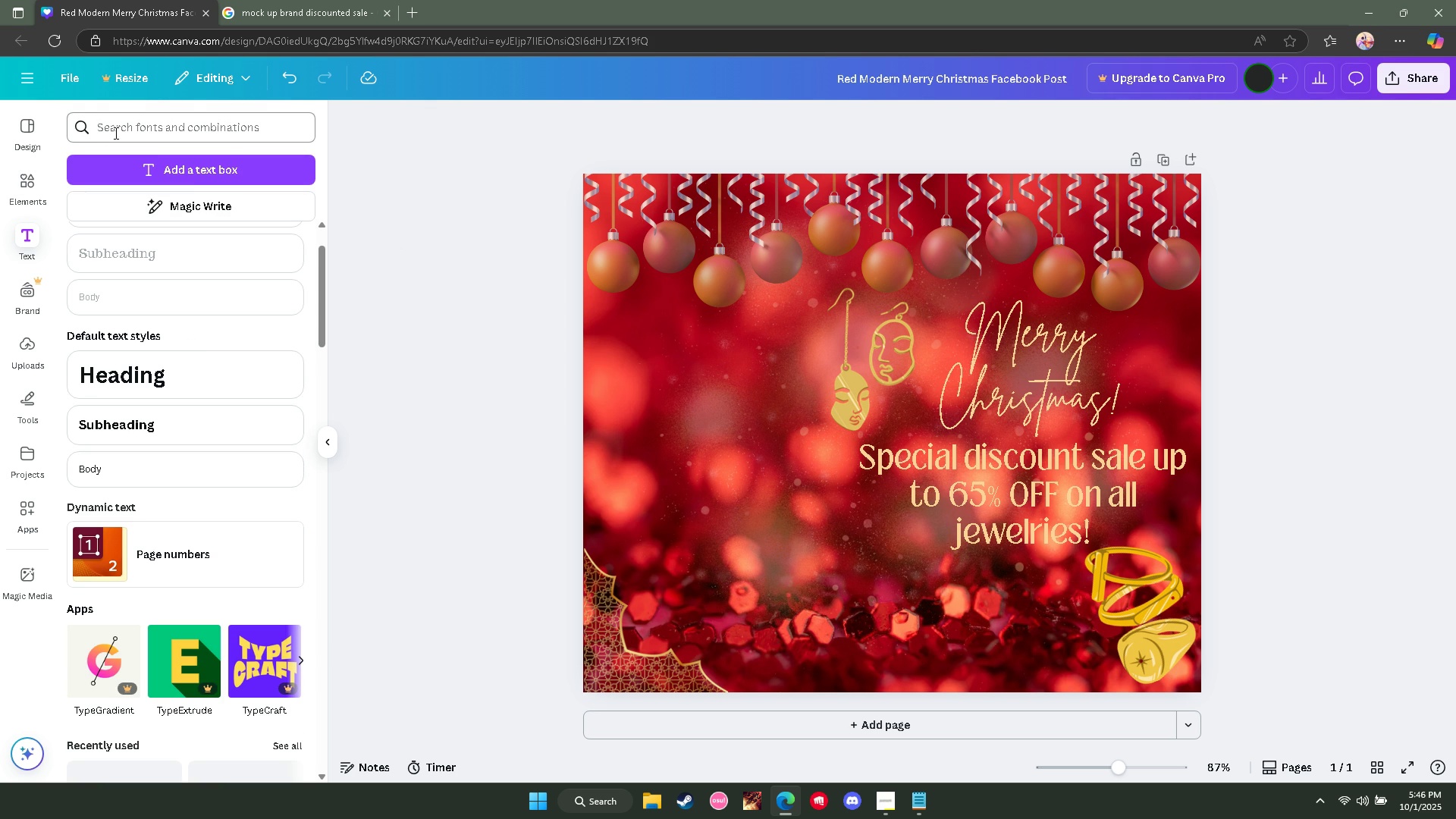 
left_click([210, 177])
 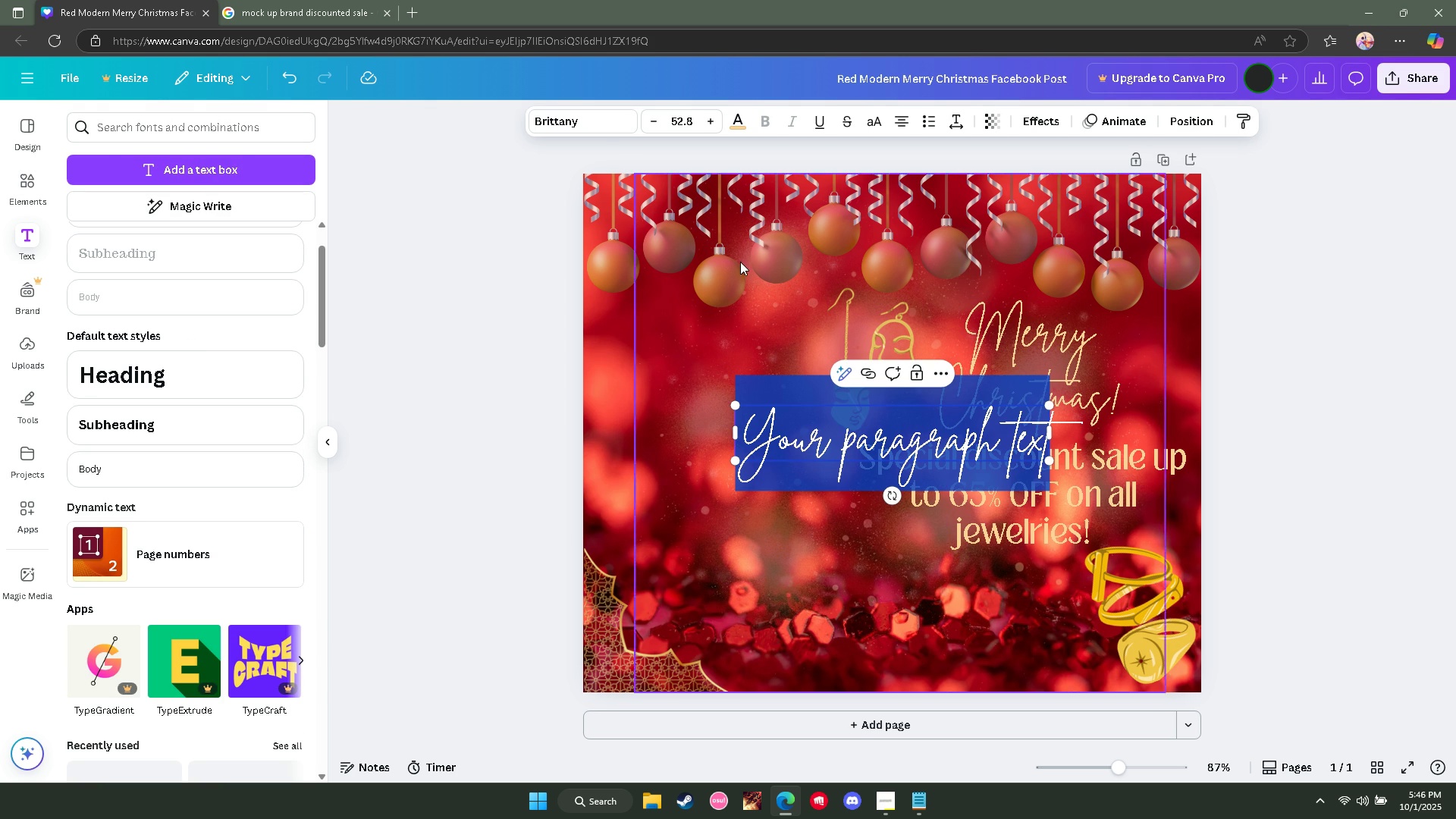 
left_click([598, 129])
 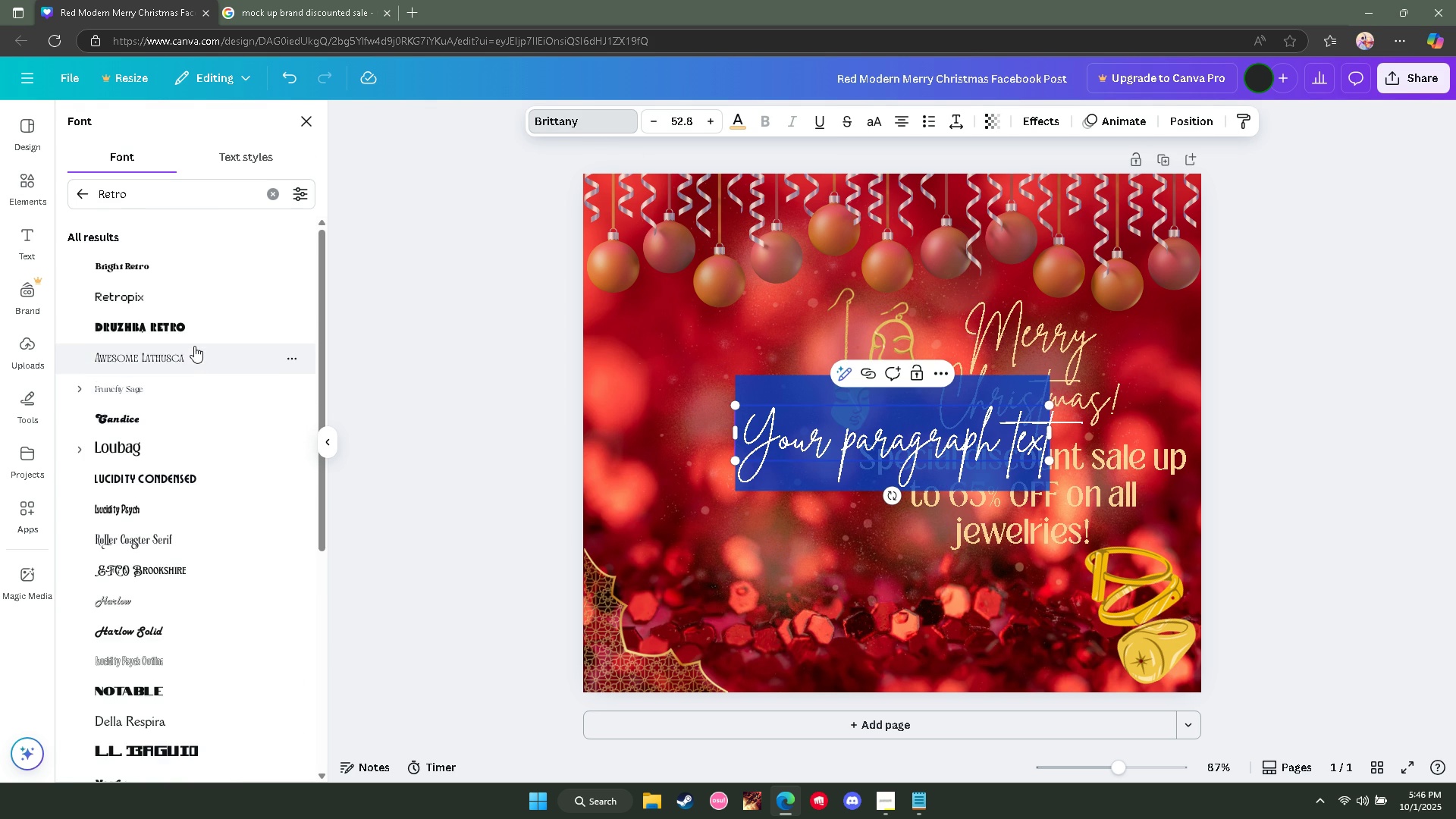 
scroll: coordinate [201, 388], scroll_direction: down, amount: 6.0
 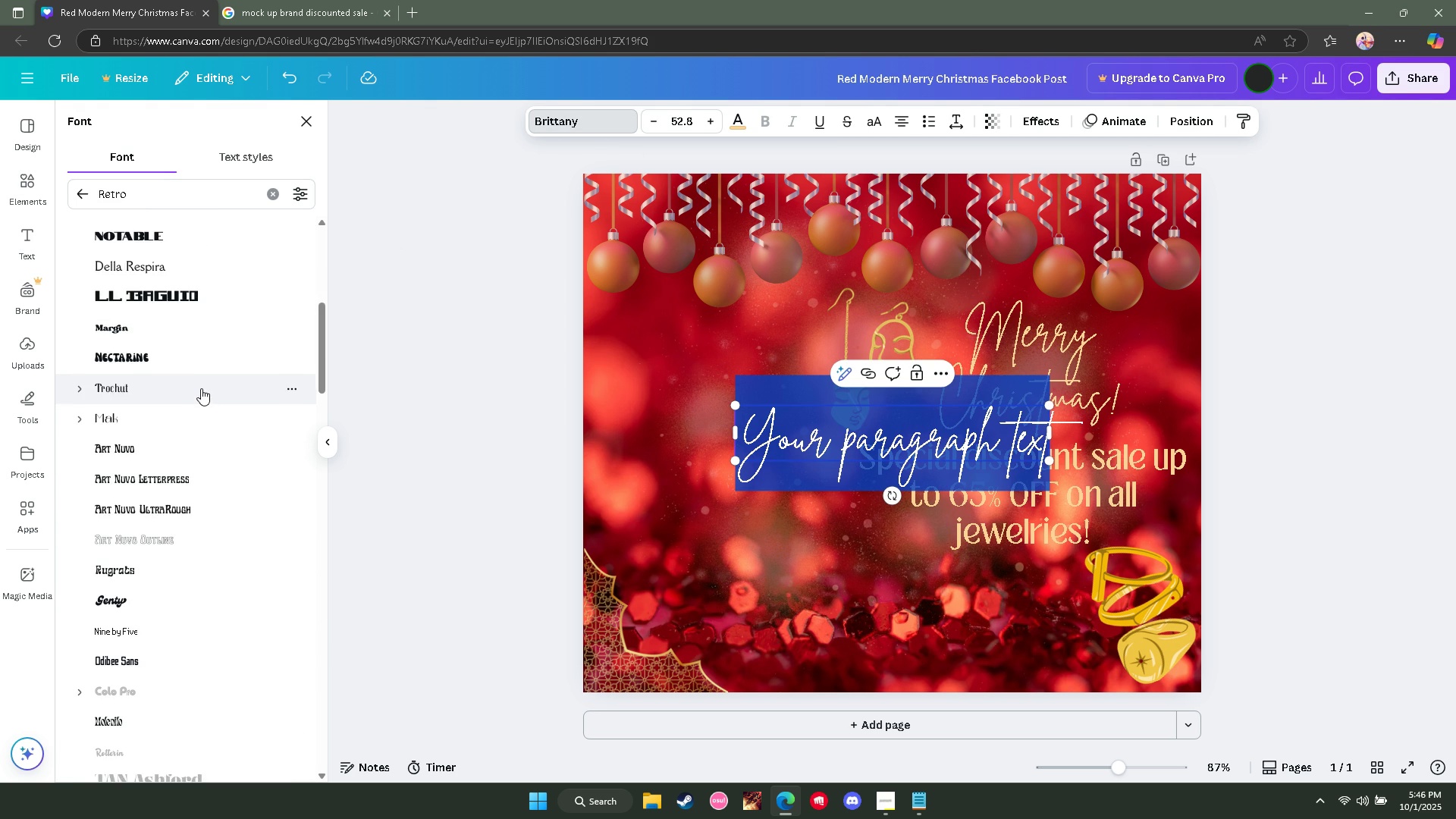 
scroll: coordinate [201, 392], scroll_direction: up, amount: 10.0
 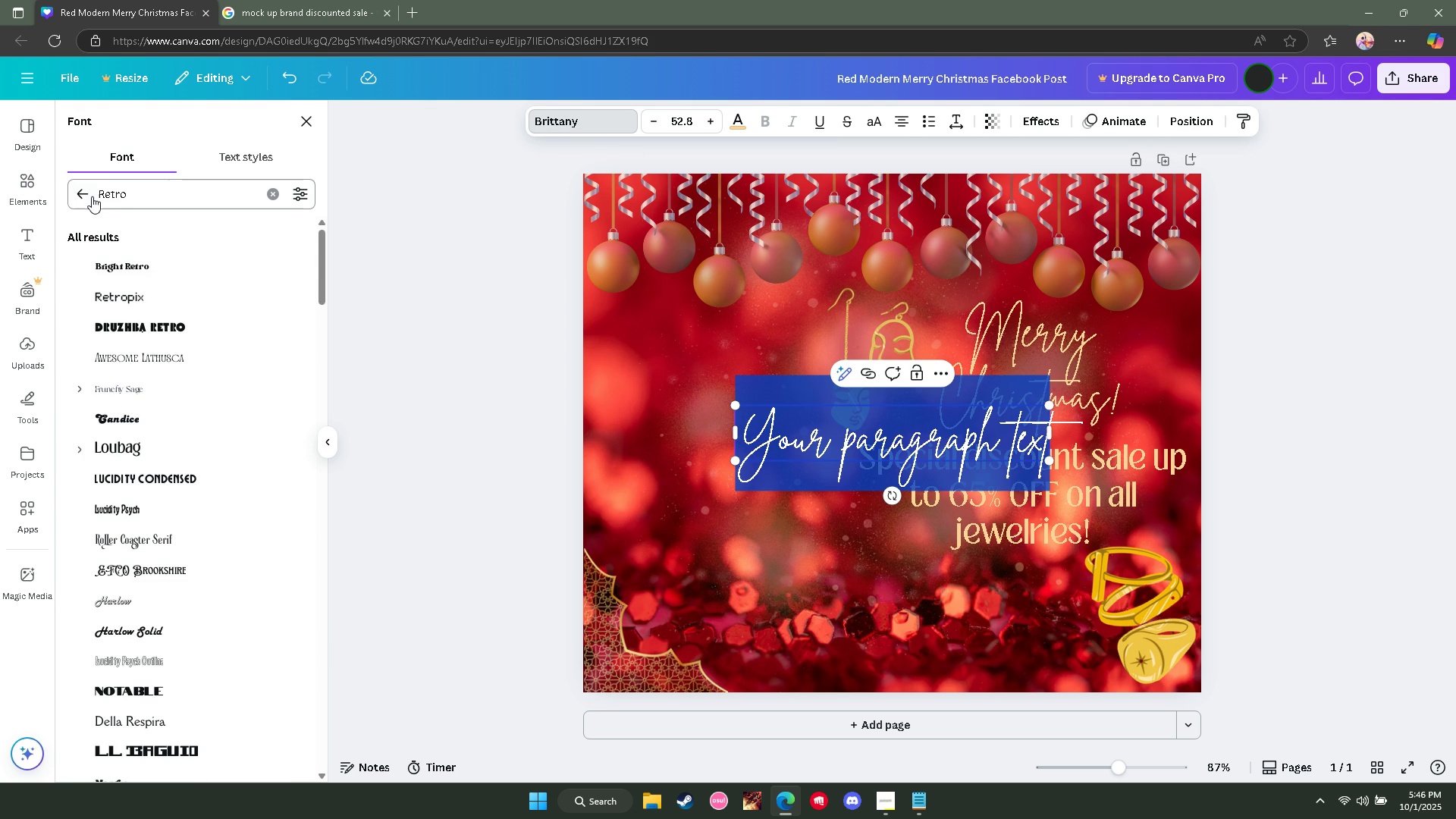 
left_click([86, 195])
 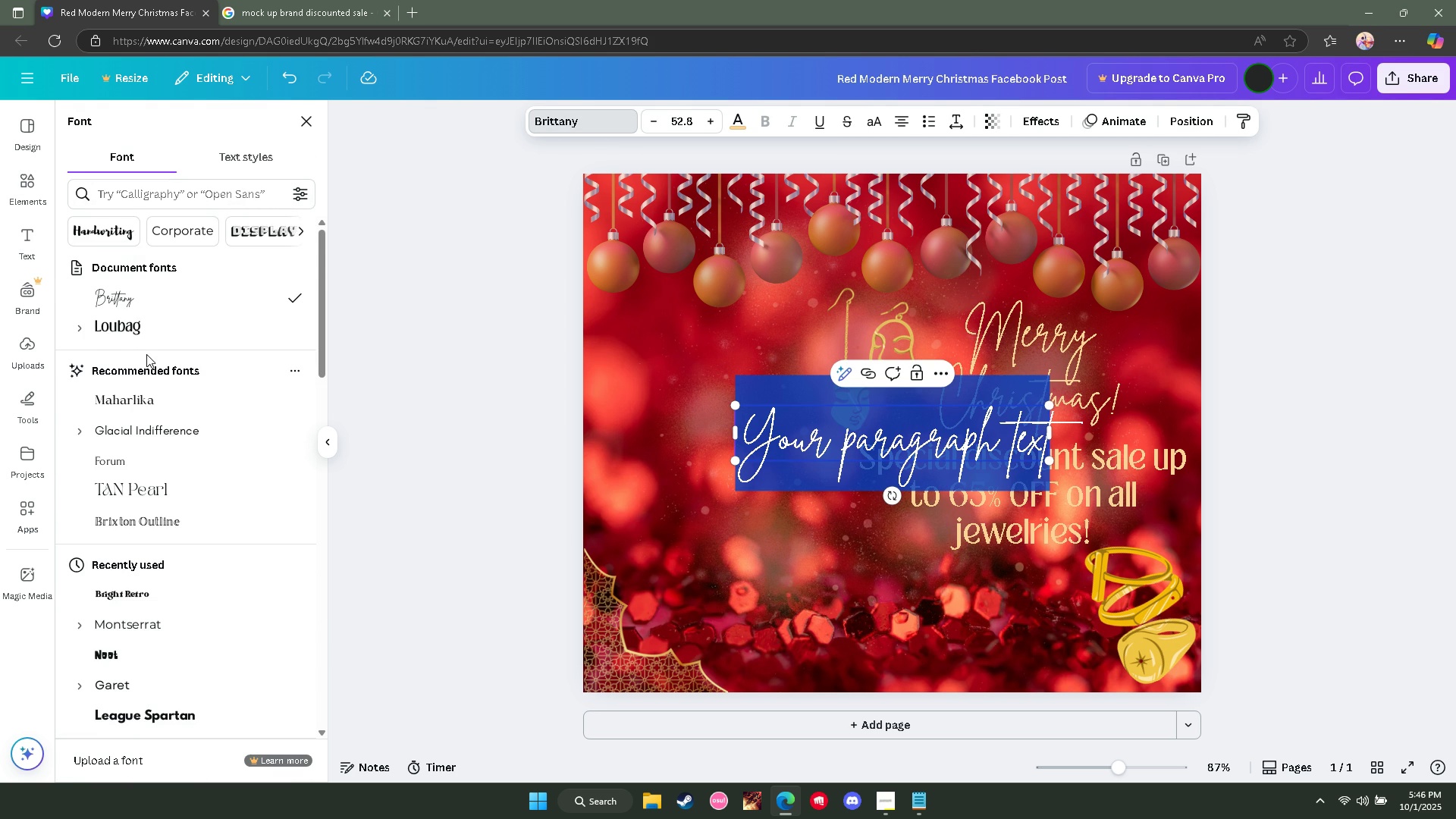 
scroll: coordinate [240, 515], scroll_direction: down, amount: 9.0
 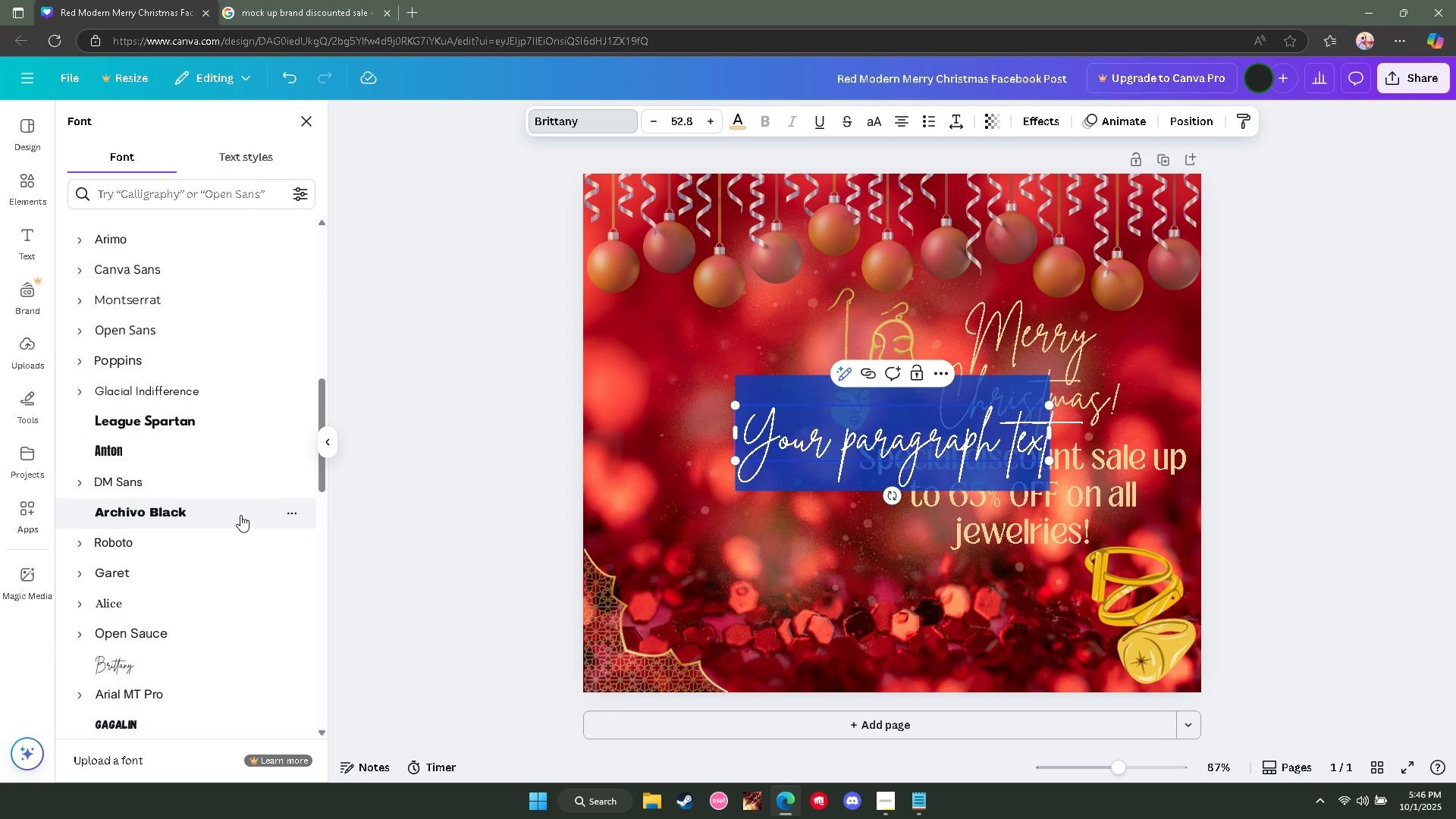 
scroll: coordinate [240, 513], scroll_direction: up, amount: 12.0
 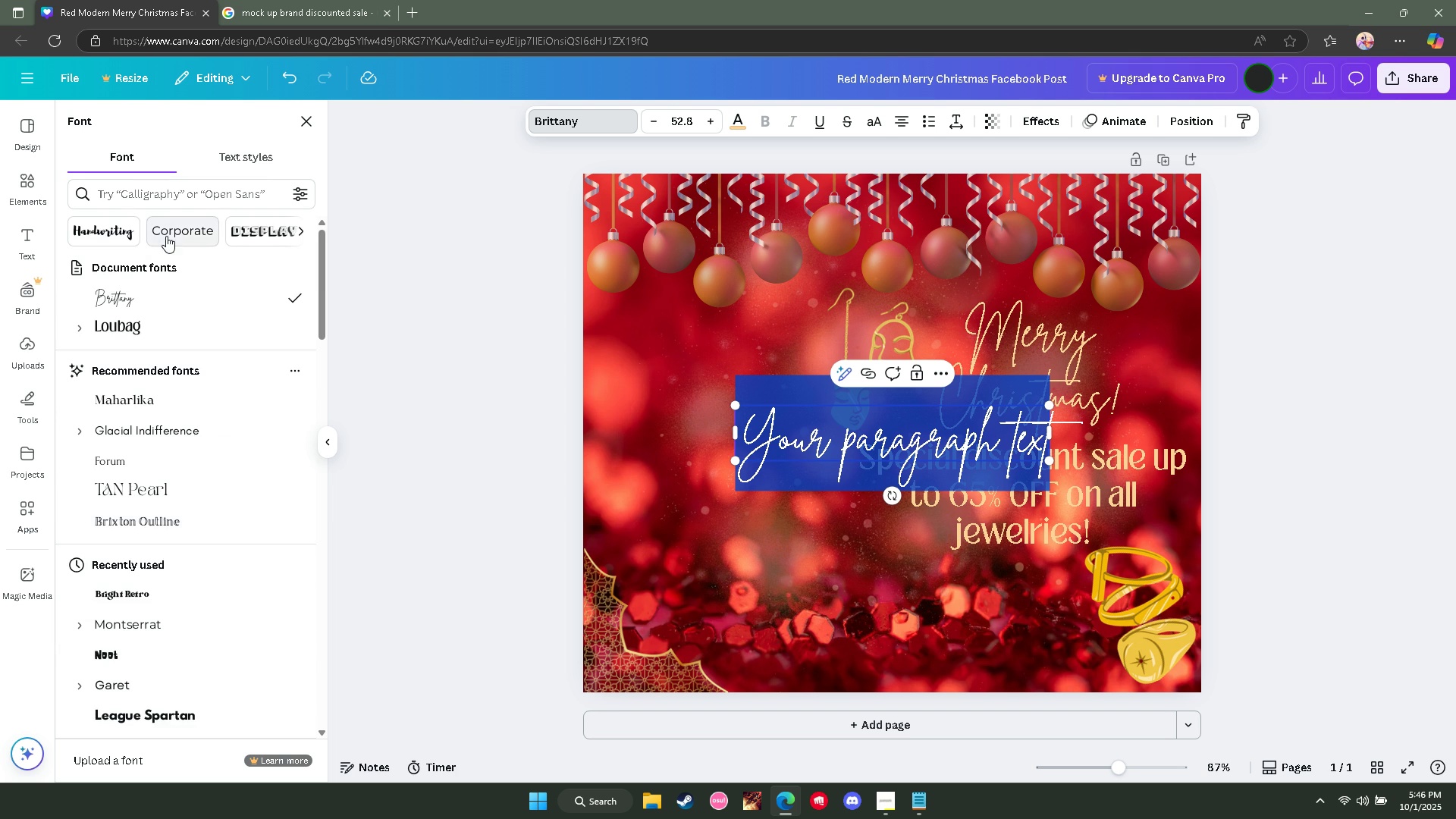 
left_click([166, 236])
 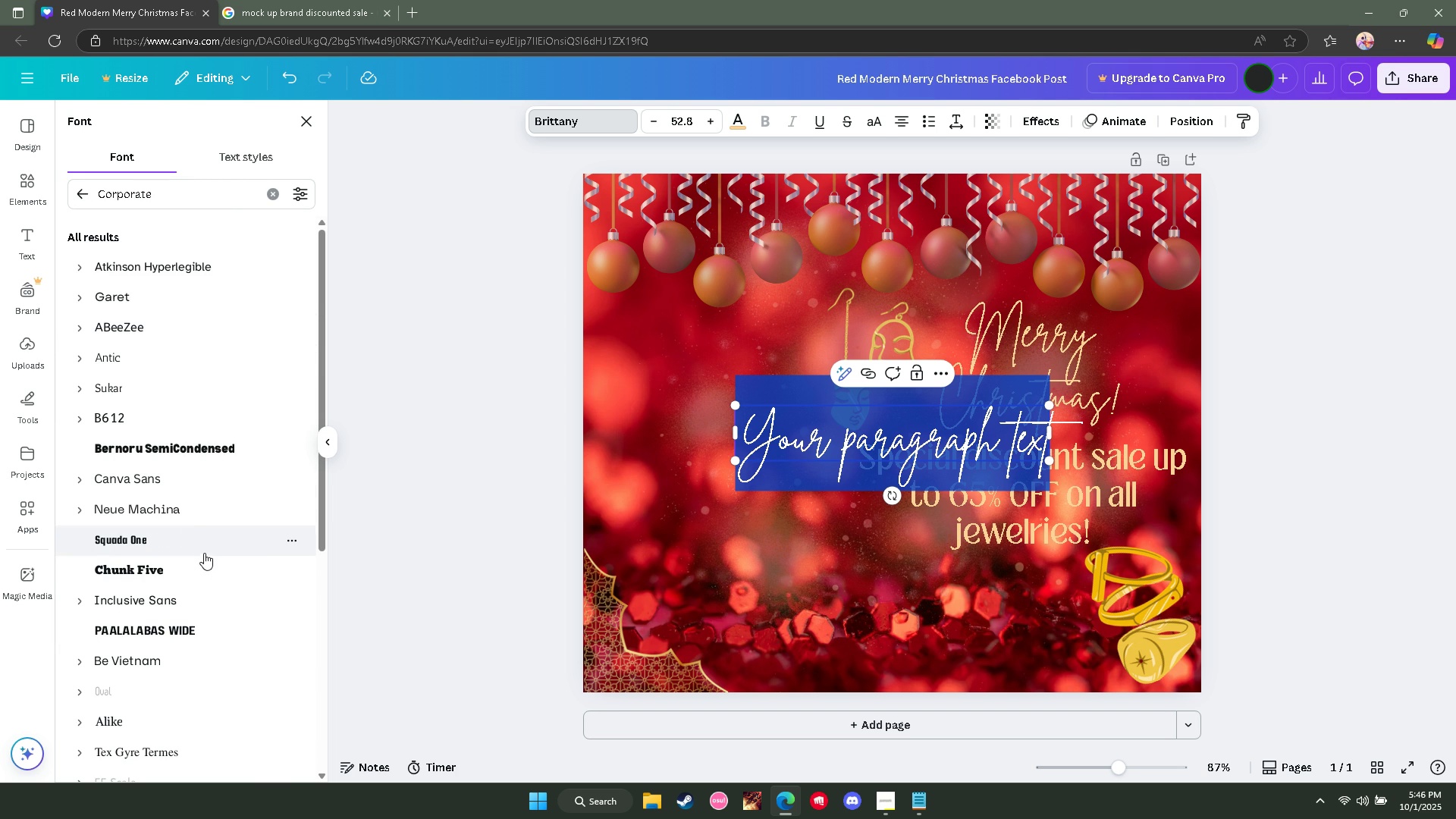 
wait(5.64)
 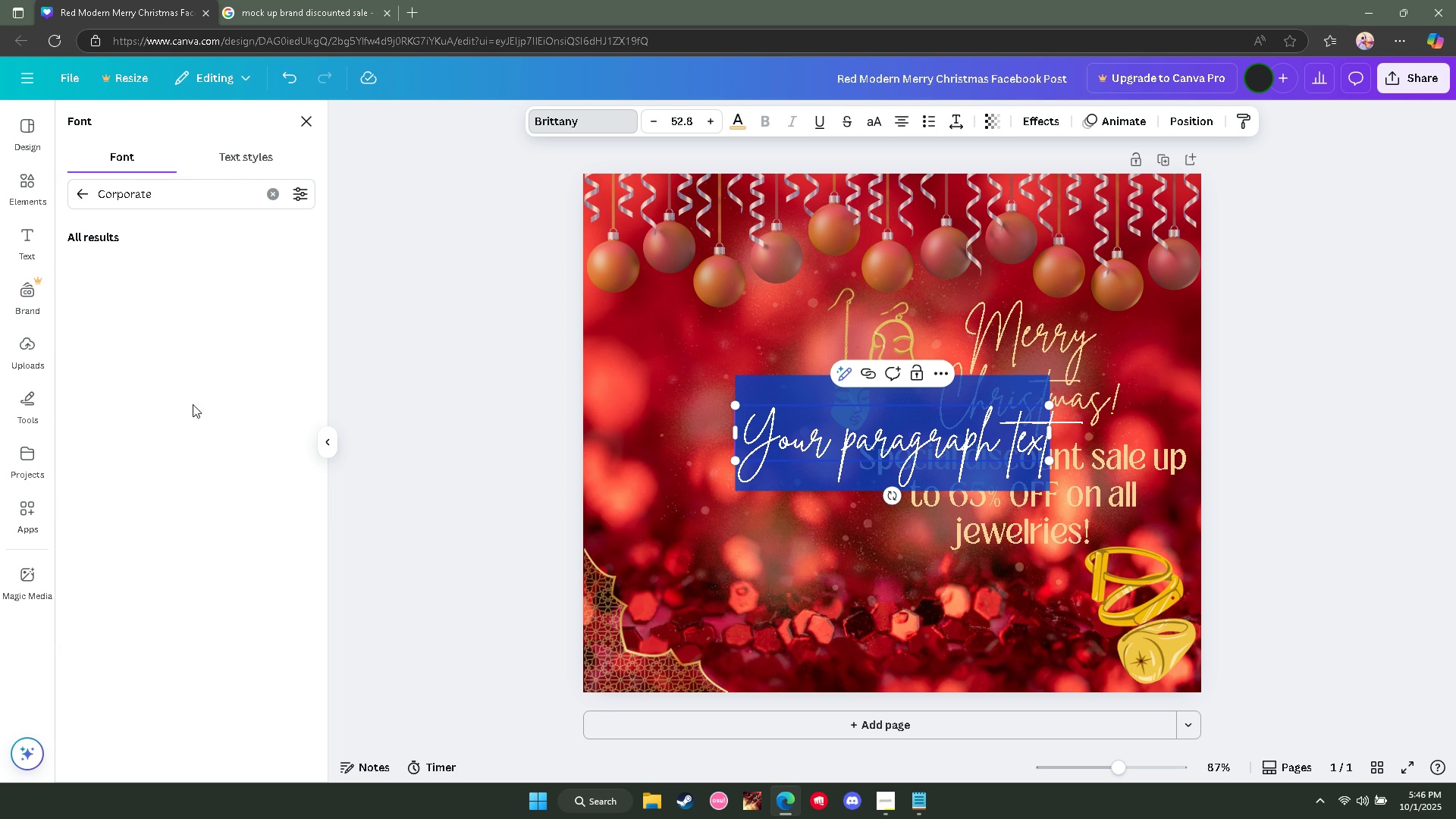 
left_click([209, 570])
 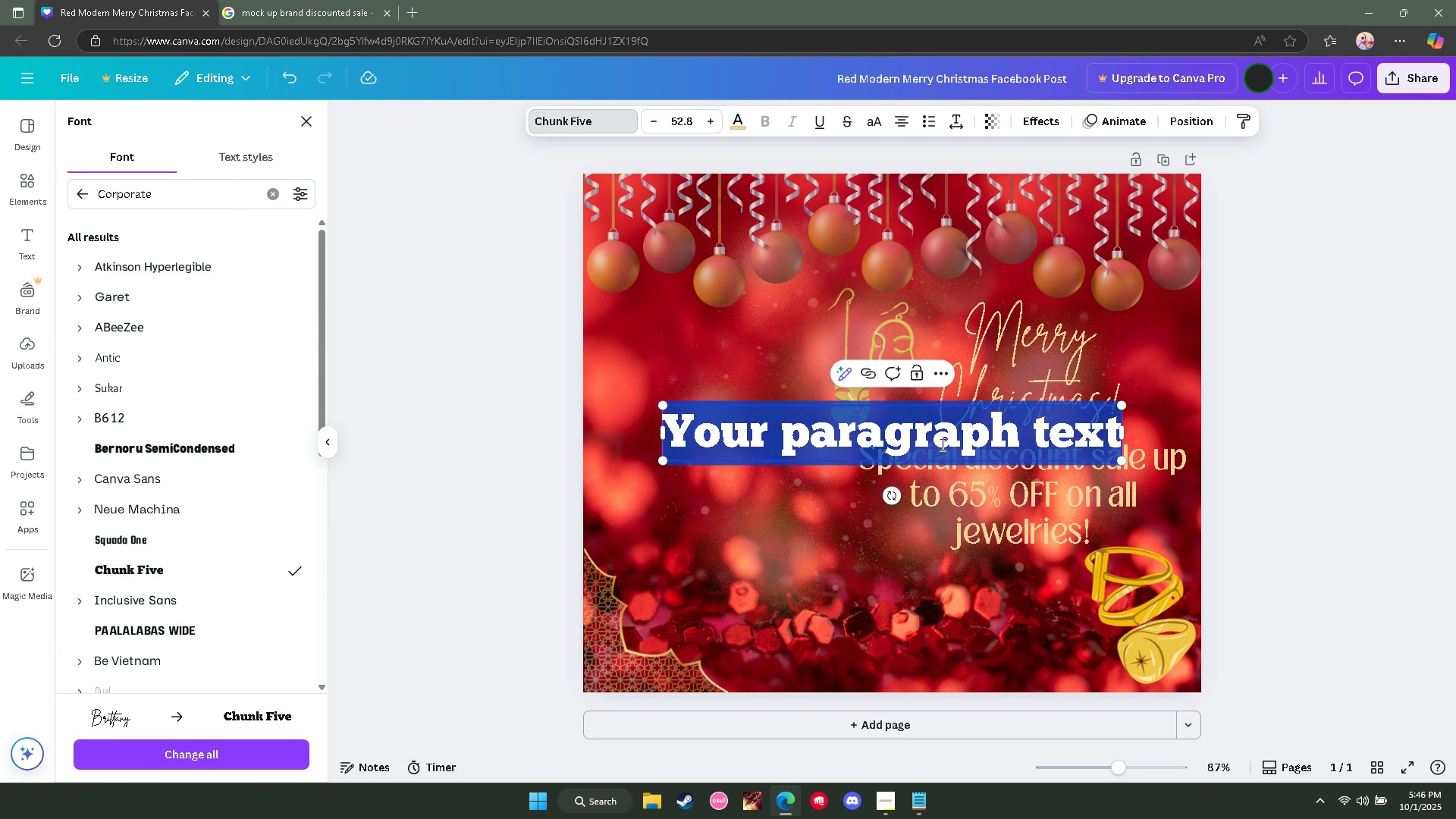 
type(Shi)
key(Backspace)
key(Backspace)
type(hop)
 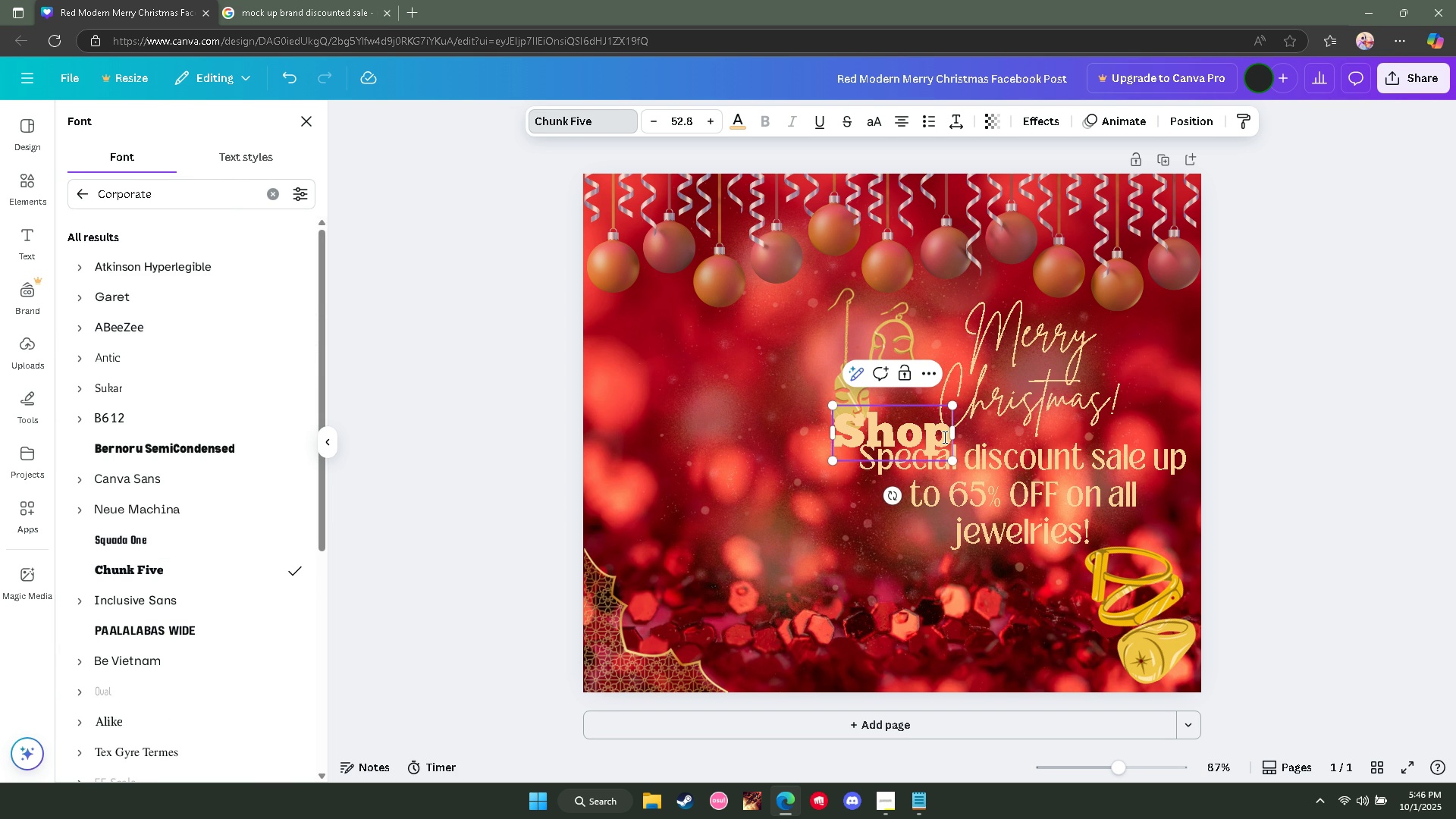 
key(Enter)